 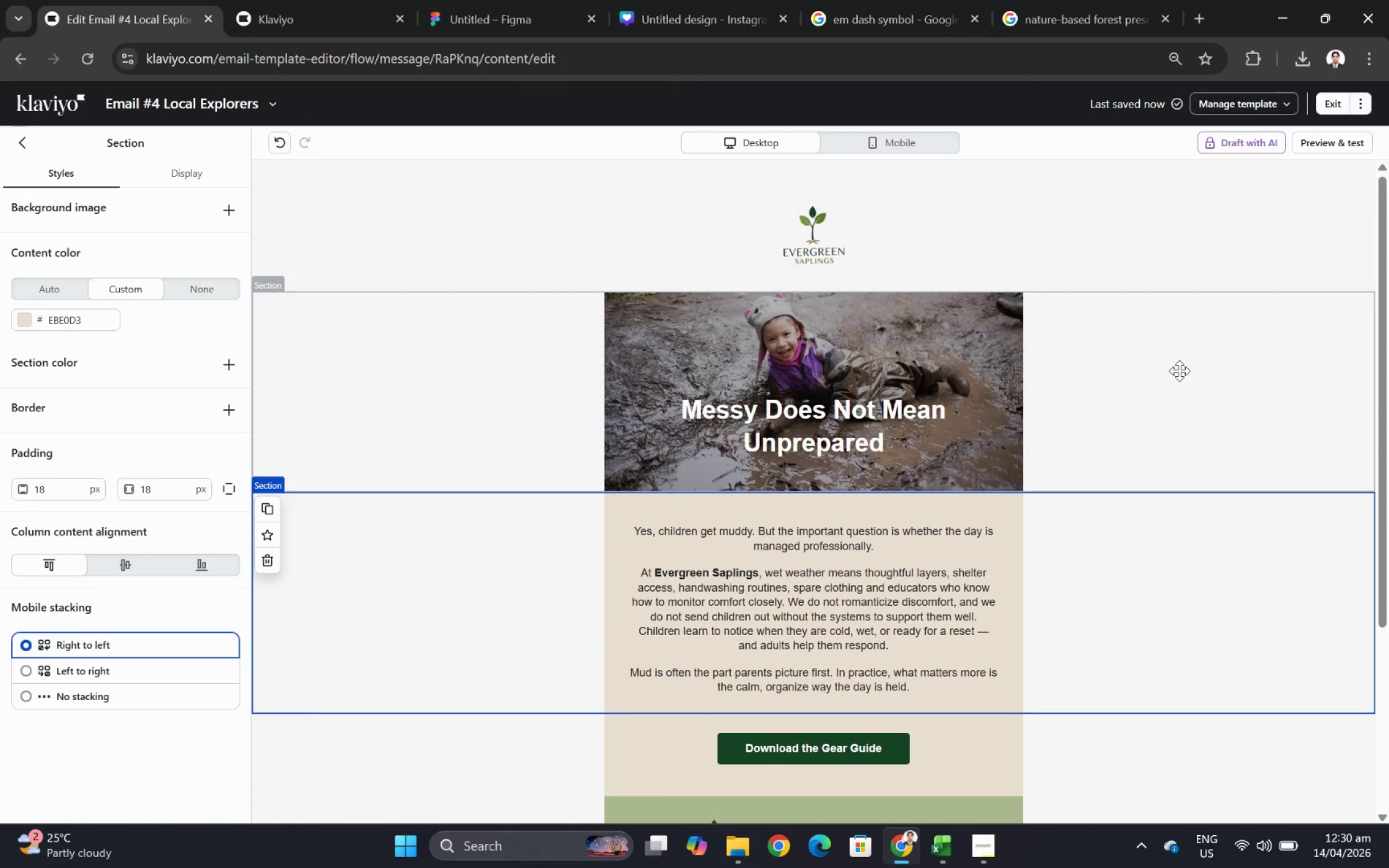 
left_click([1178, 372])
 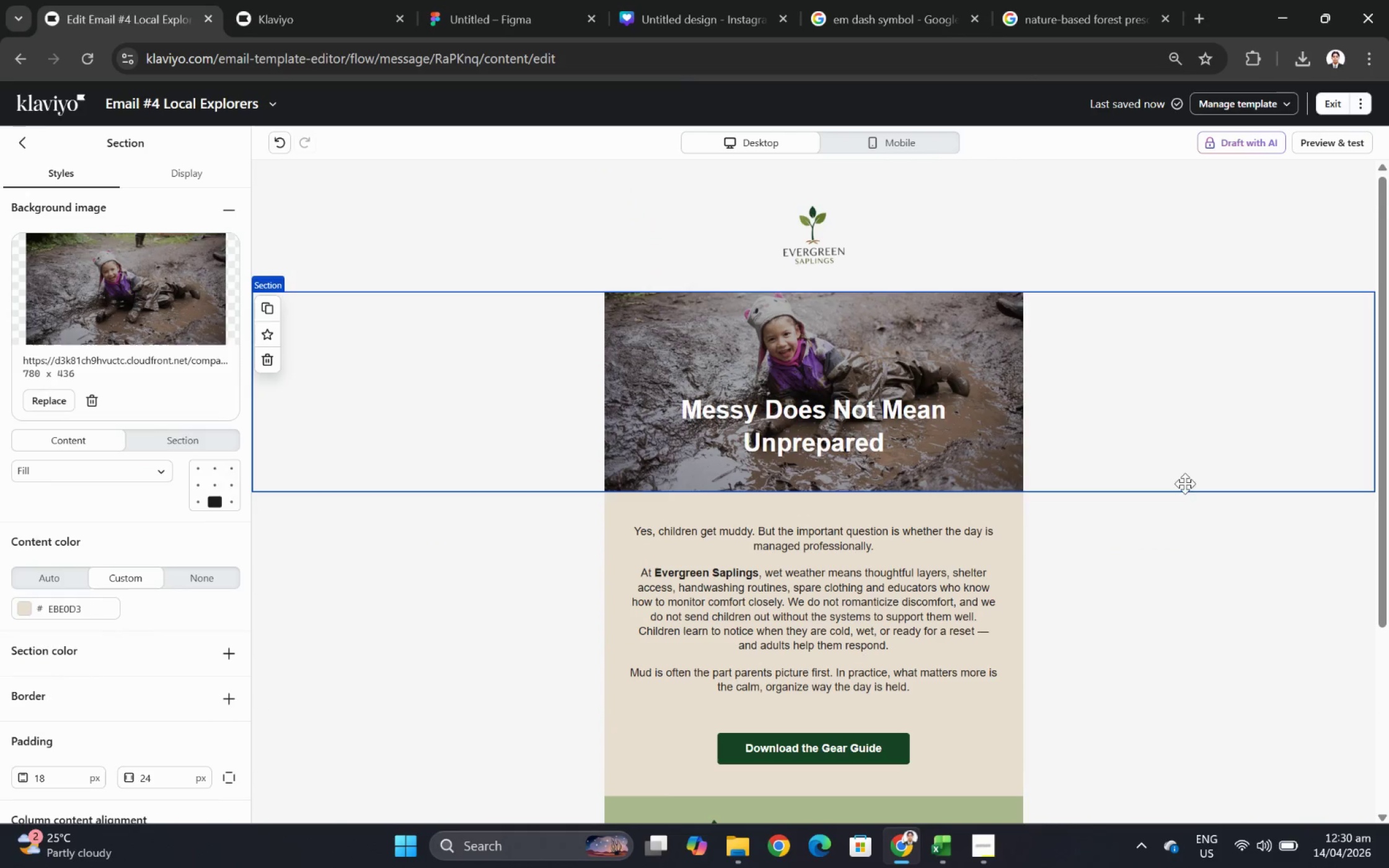 
scroll: coordinate [1174, 491], scroll_direction: down, amount: 2.0
 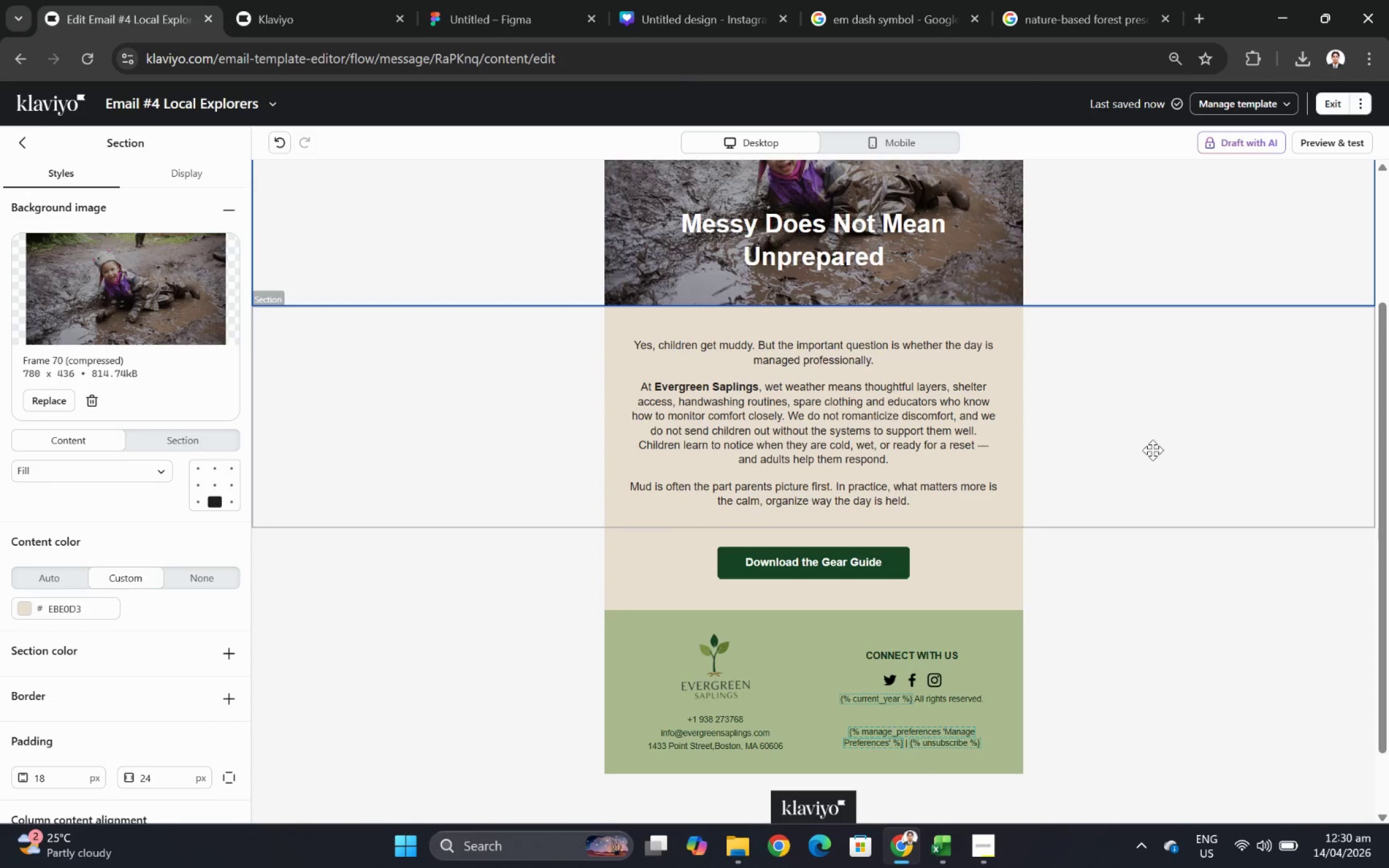 
left_click([1149, 442])
 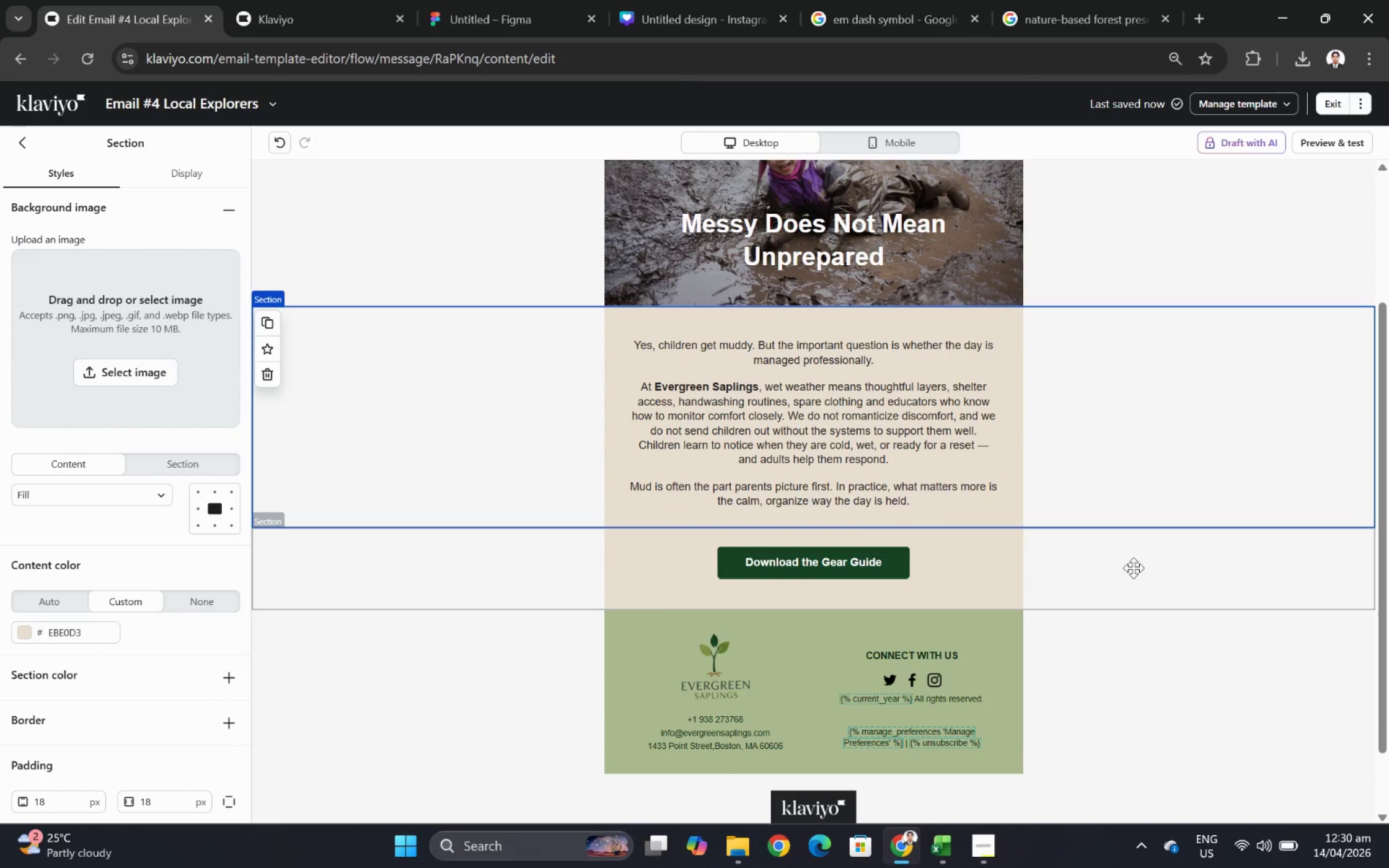 
left_click([1133, 568])
 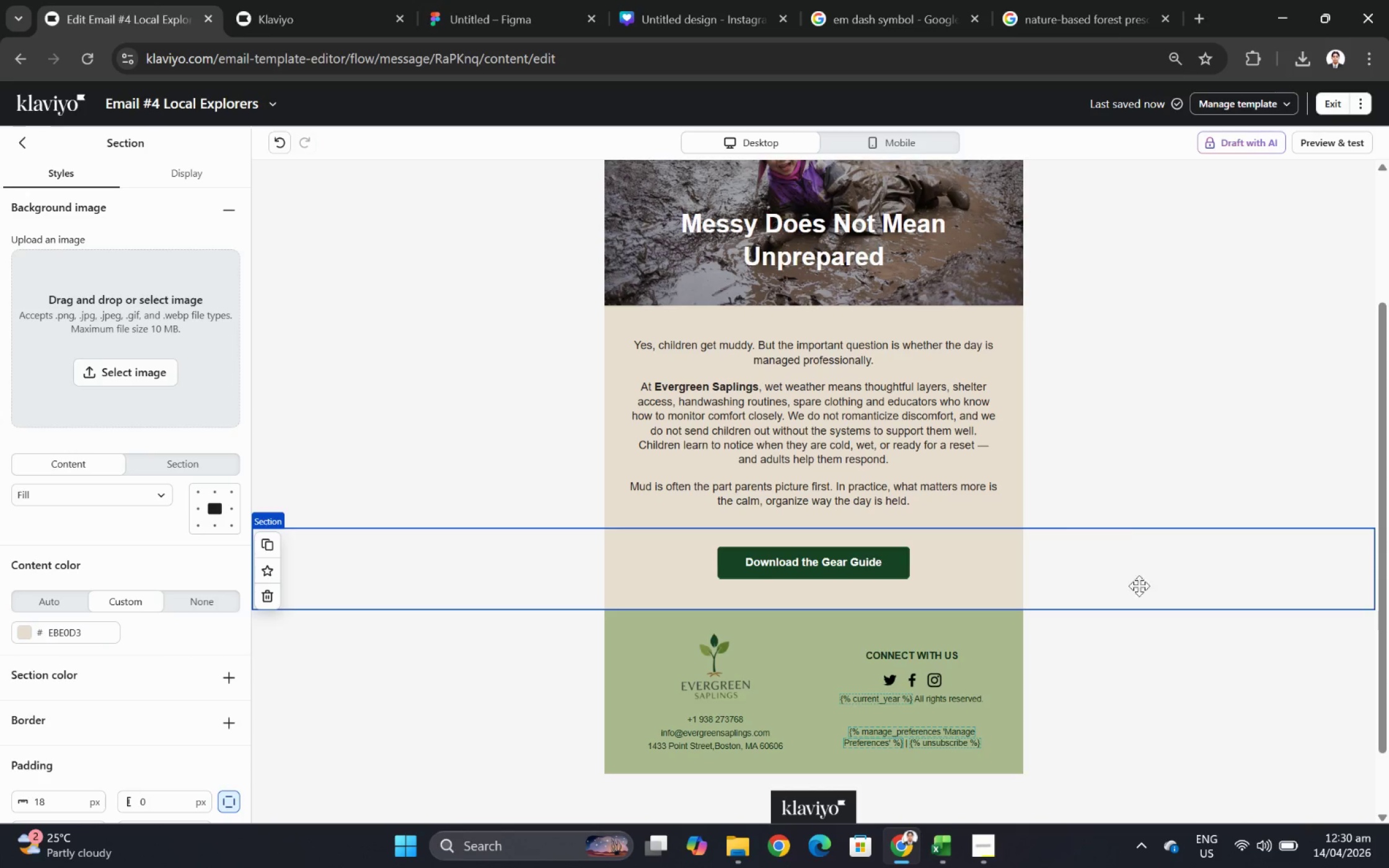 
left_click([1194, 678])
 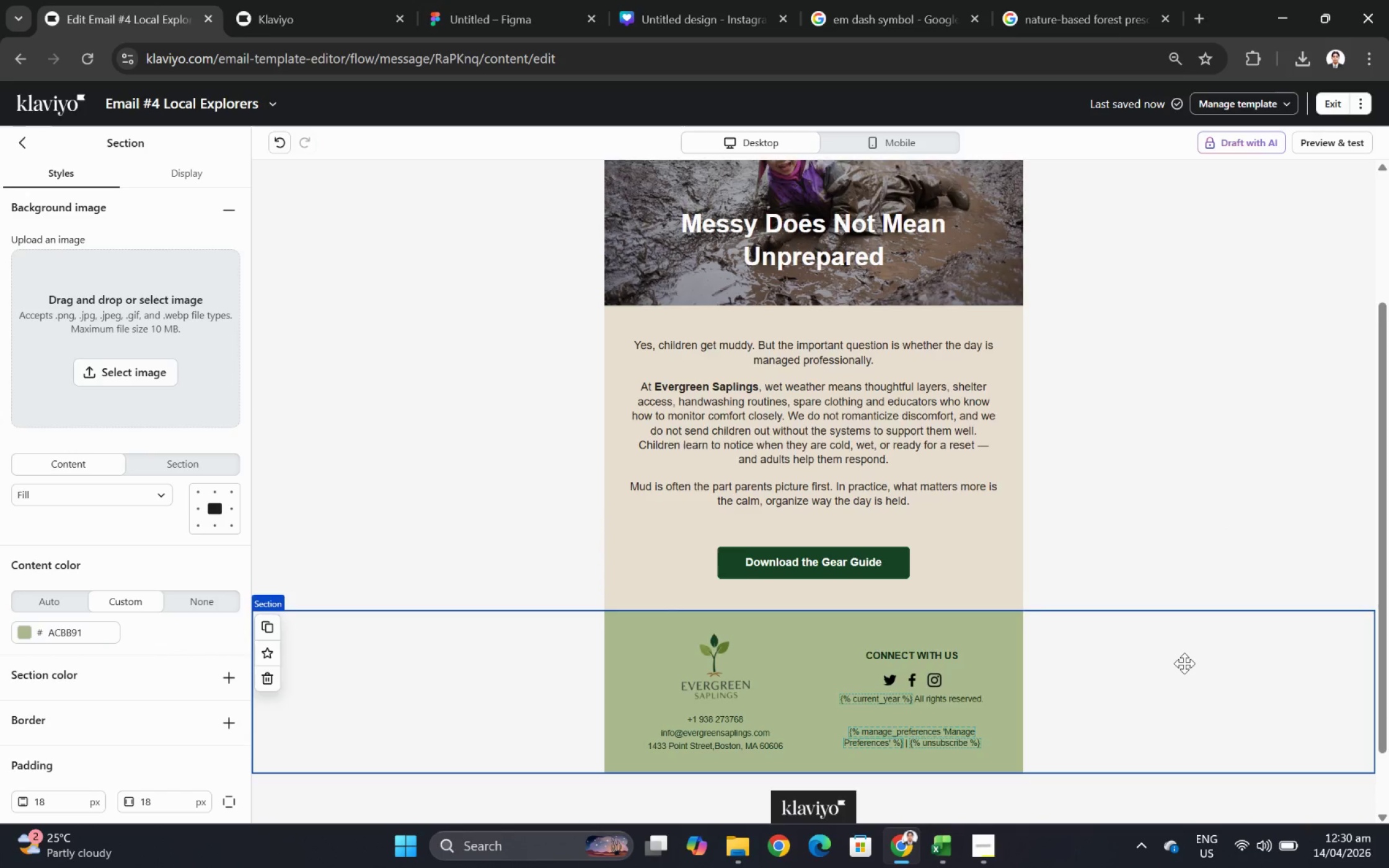 
scroll: coordinate [1180, 660], scroll_direction: down, amount: 3.0
 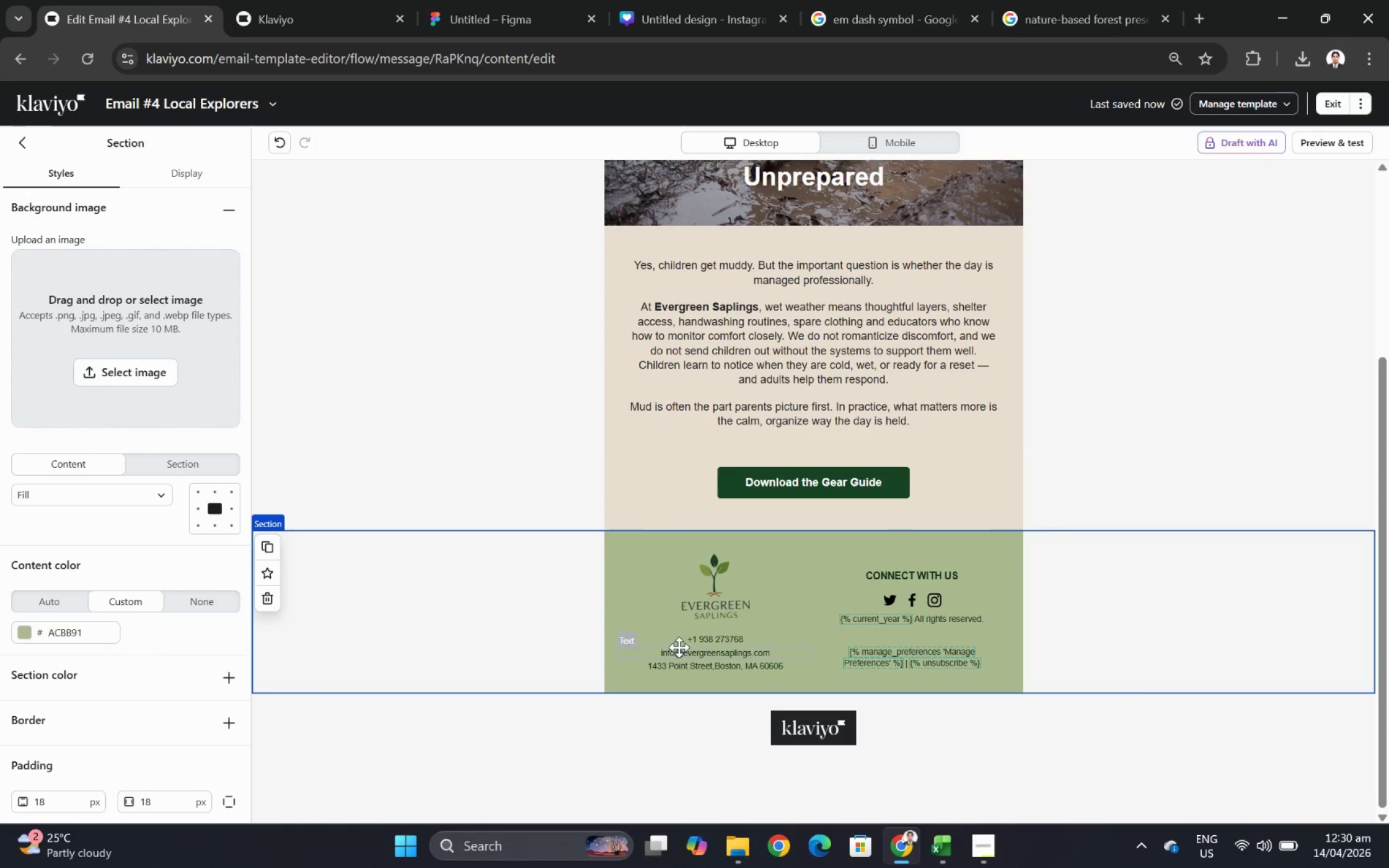 
scroll: coordinate [563, 603], scroll_direction: up, amount: 1.0
 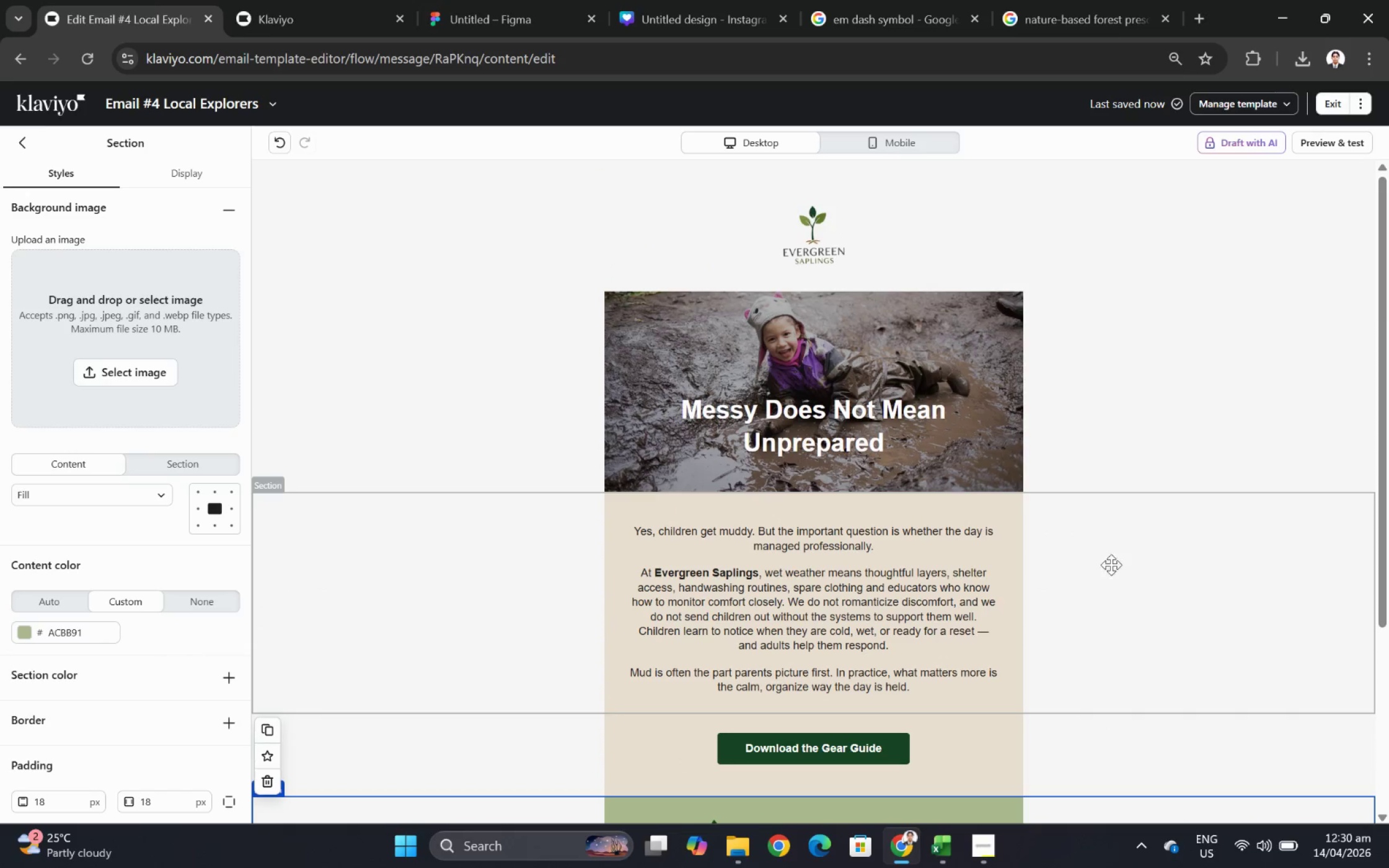 
left_click([1138, 579])
 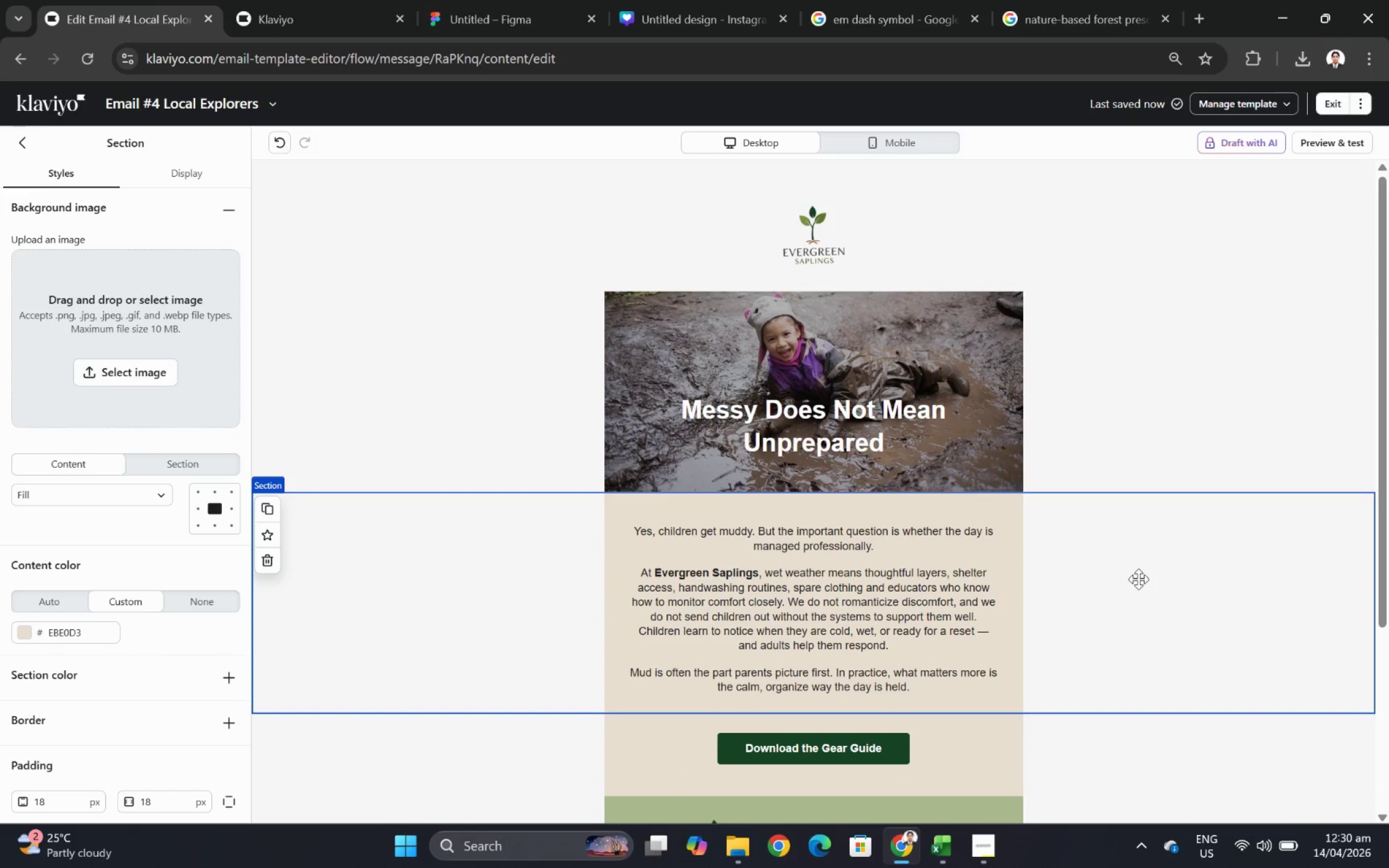 
scroll: coordinate [1138, 579], scroll_direction: down, amount: 3.0
 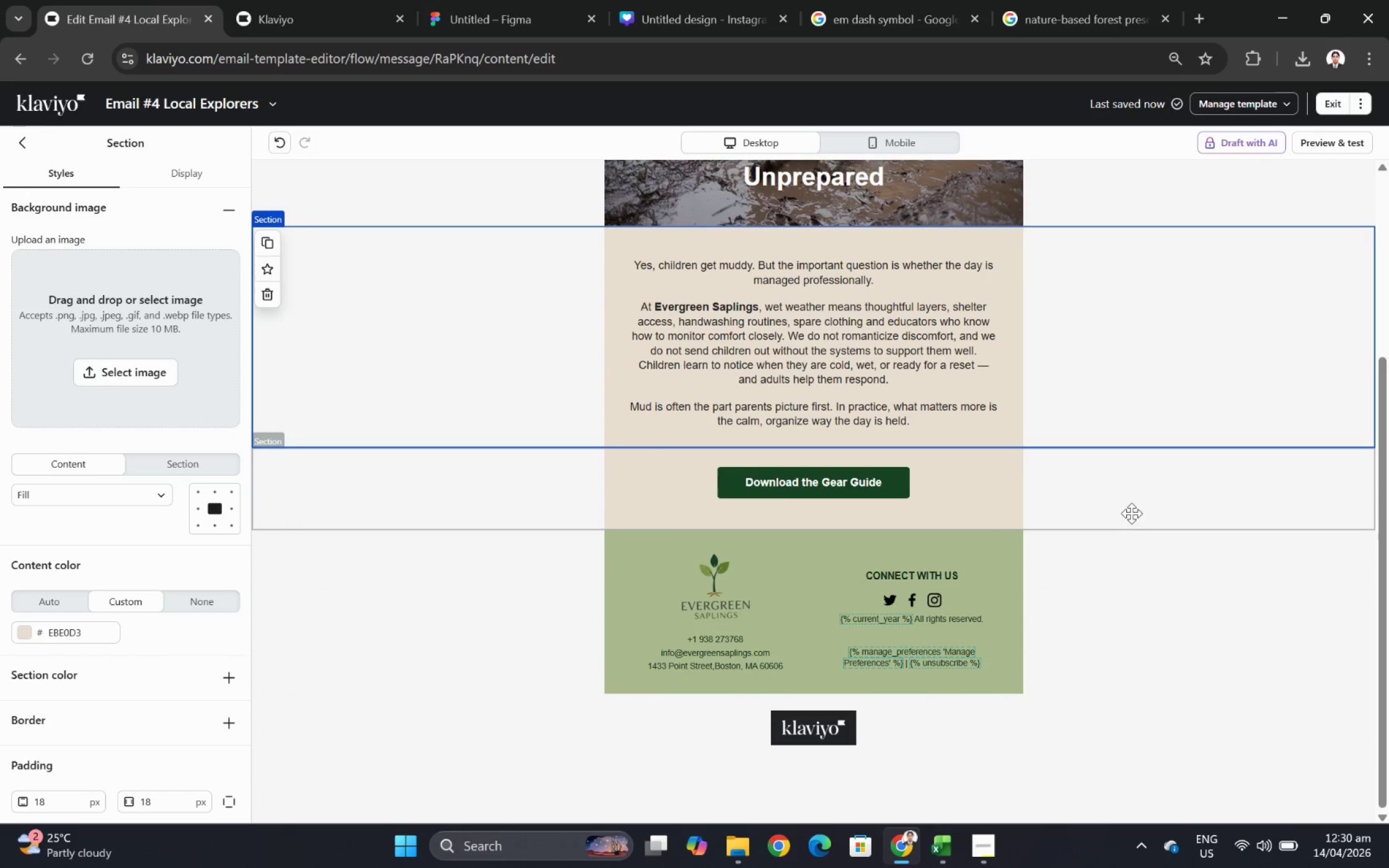 
left_click([1131, 501])
 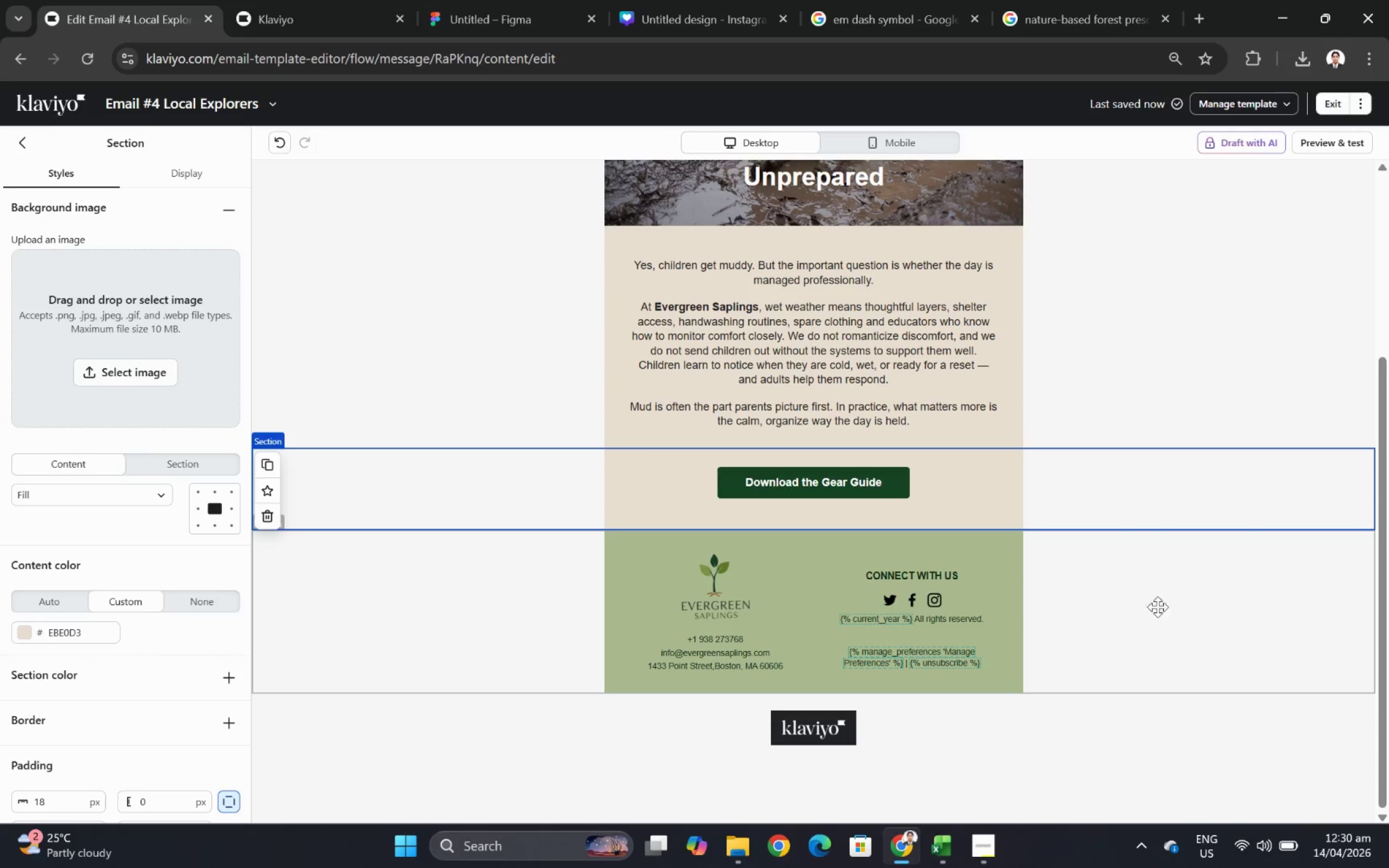 
scroll: coordinate [1160, 619], scroll_direction: up, amount: 2.0
 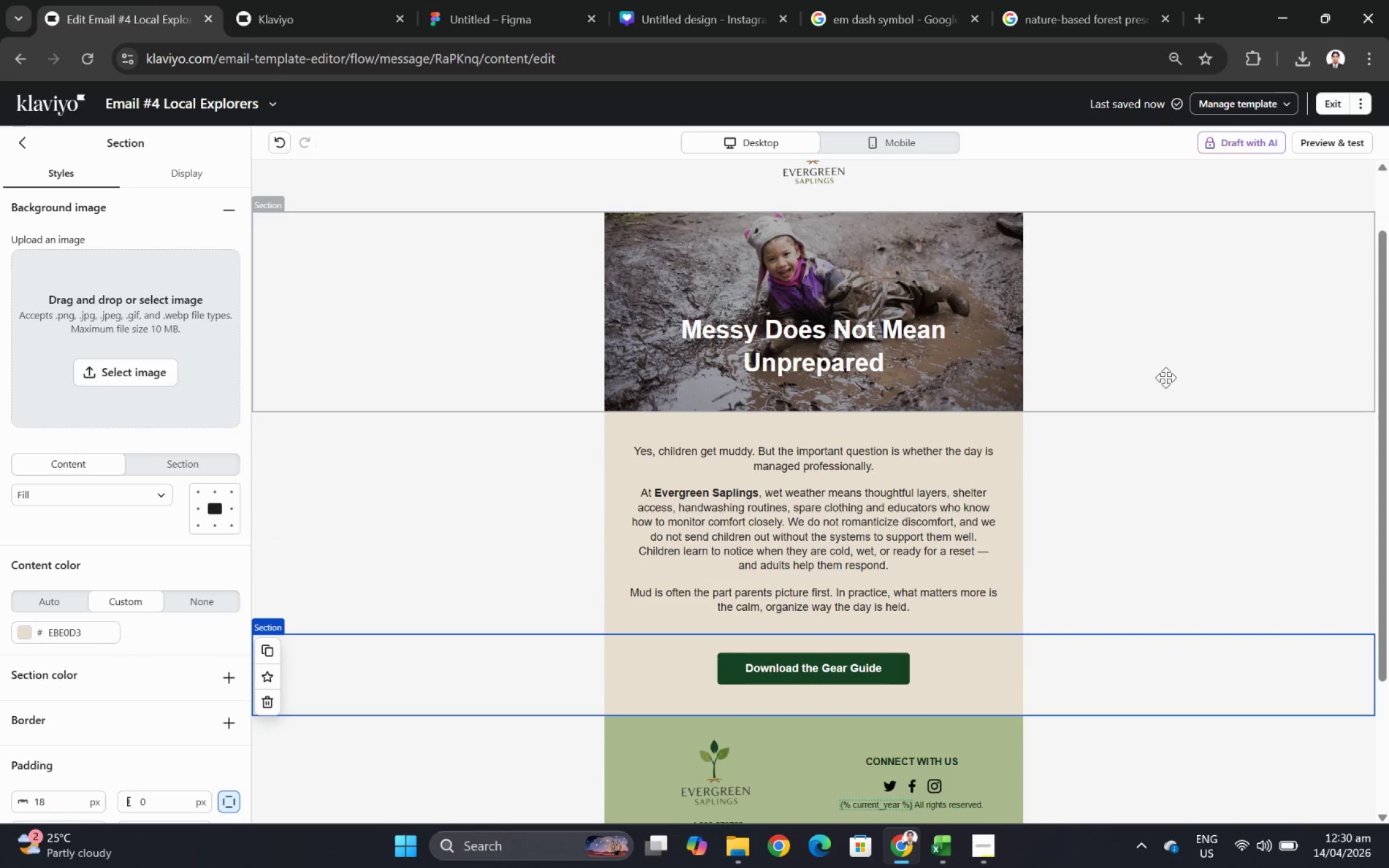 
scroll: coordinate [1183, 423], scroll_direction: down, amount: 1.0
 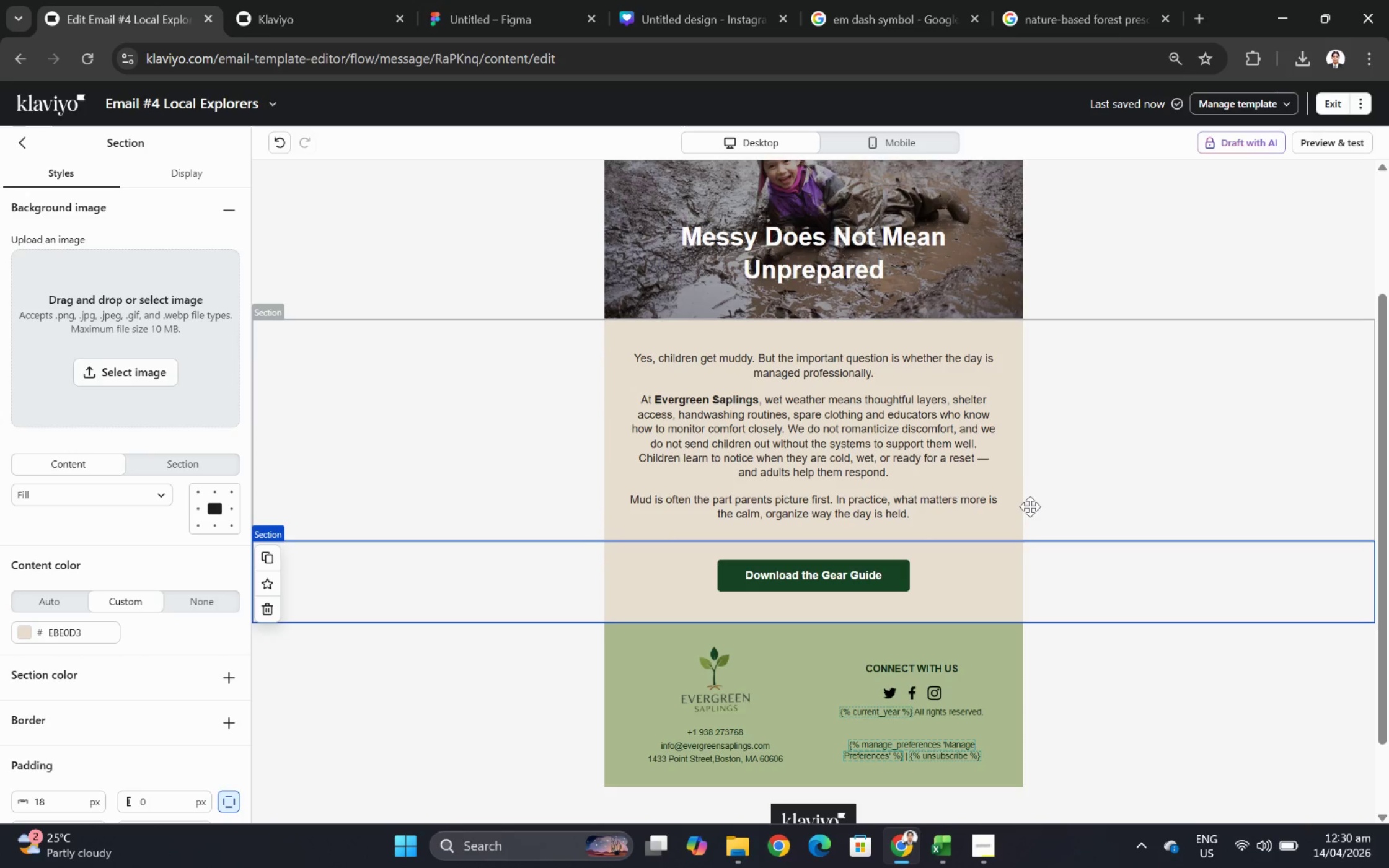 
wait(6.71)
 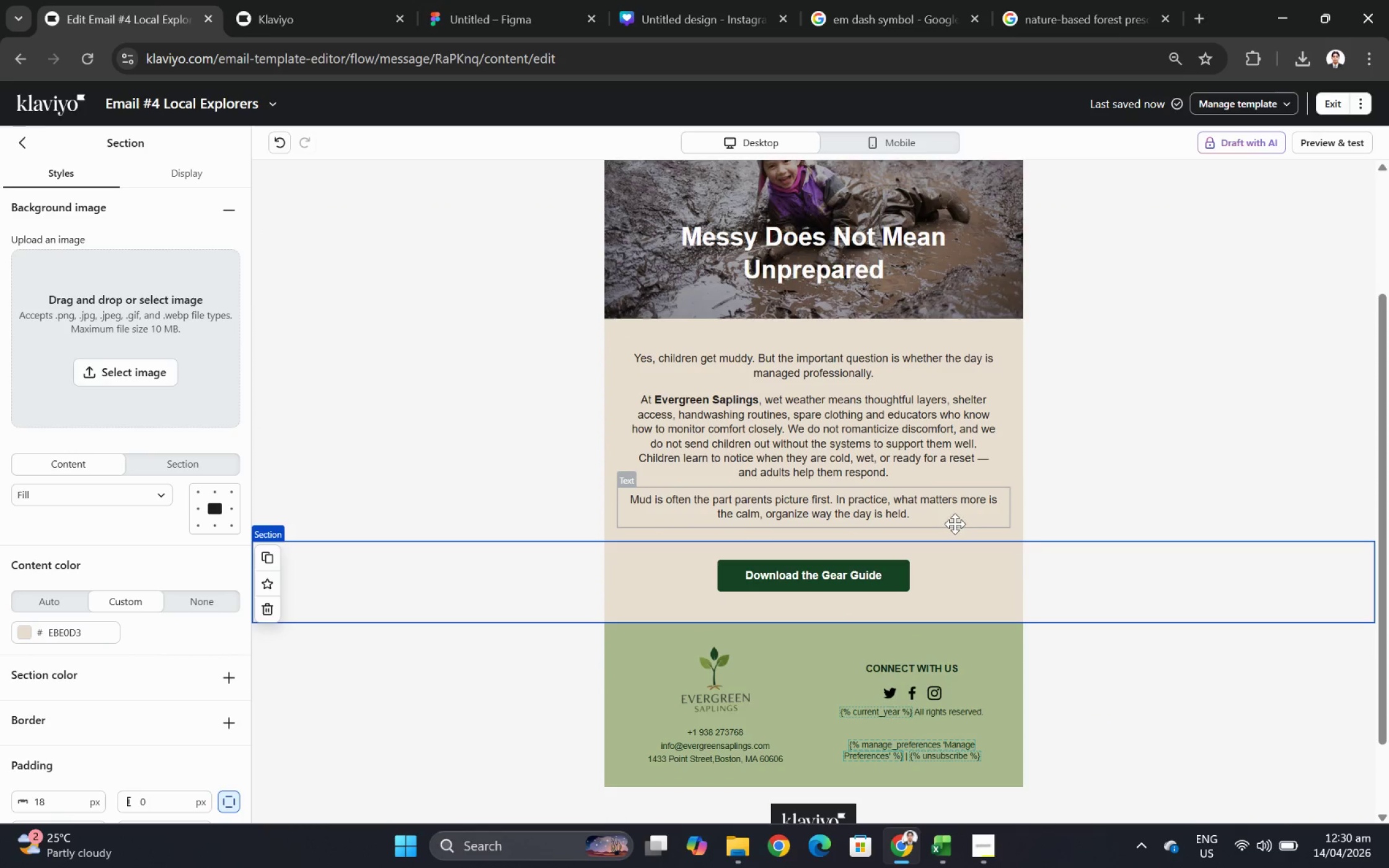 
left_click([976, 578])
 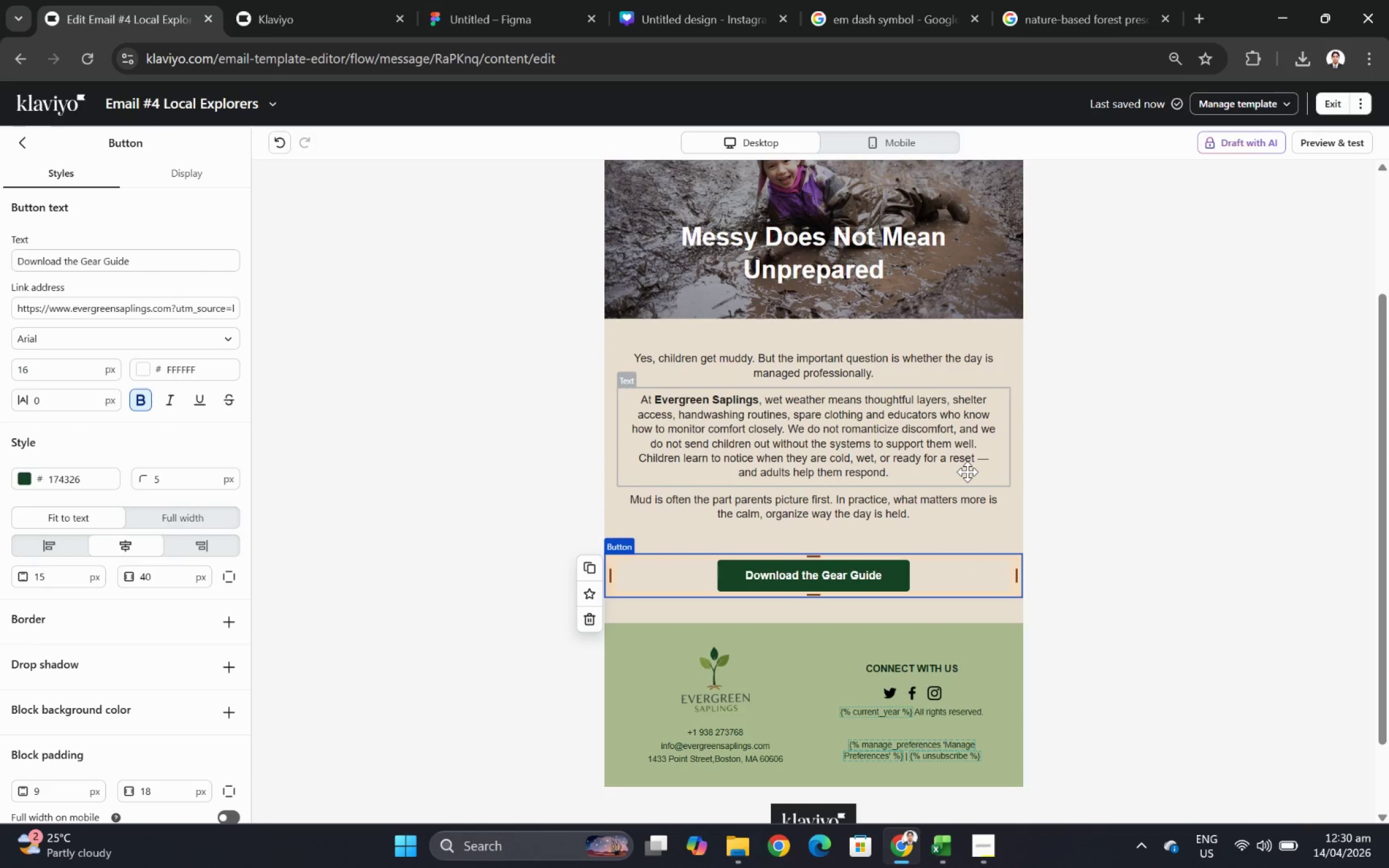 
wait(14.84)
 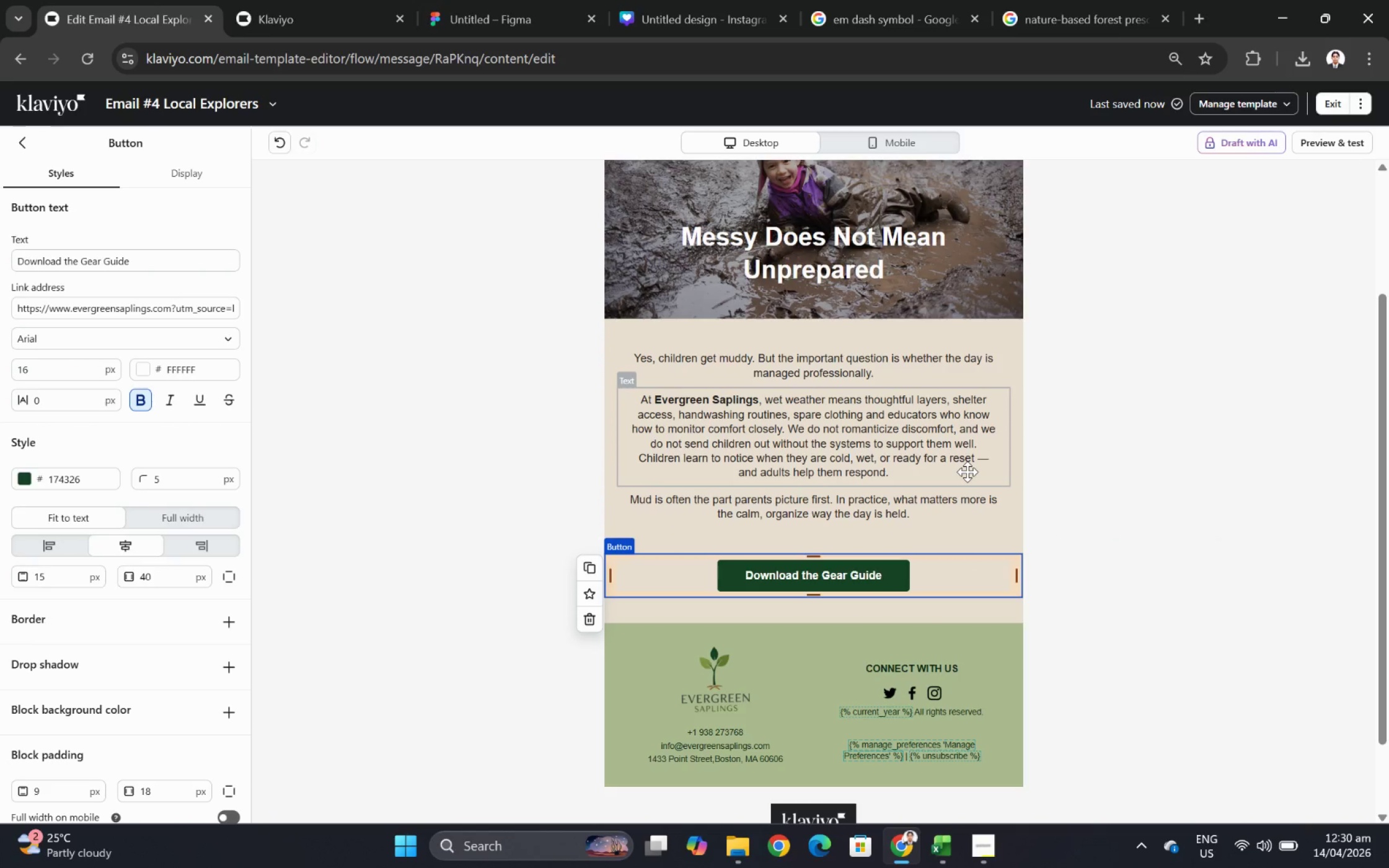 
left_click_drag(start_coordinate=[954, 582], to_coordinate=[951, 507])
 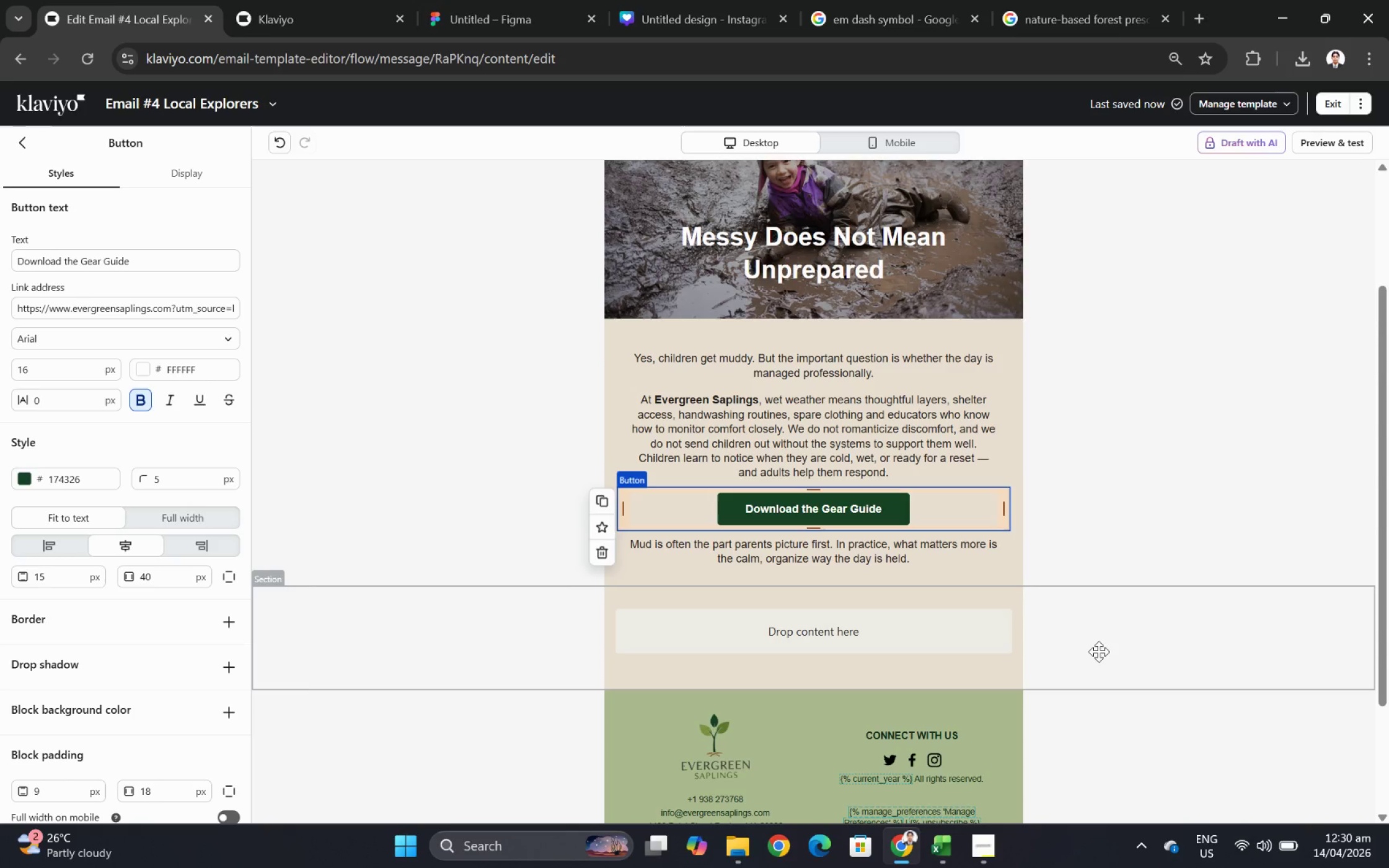 
wait(14.27)
 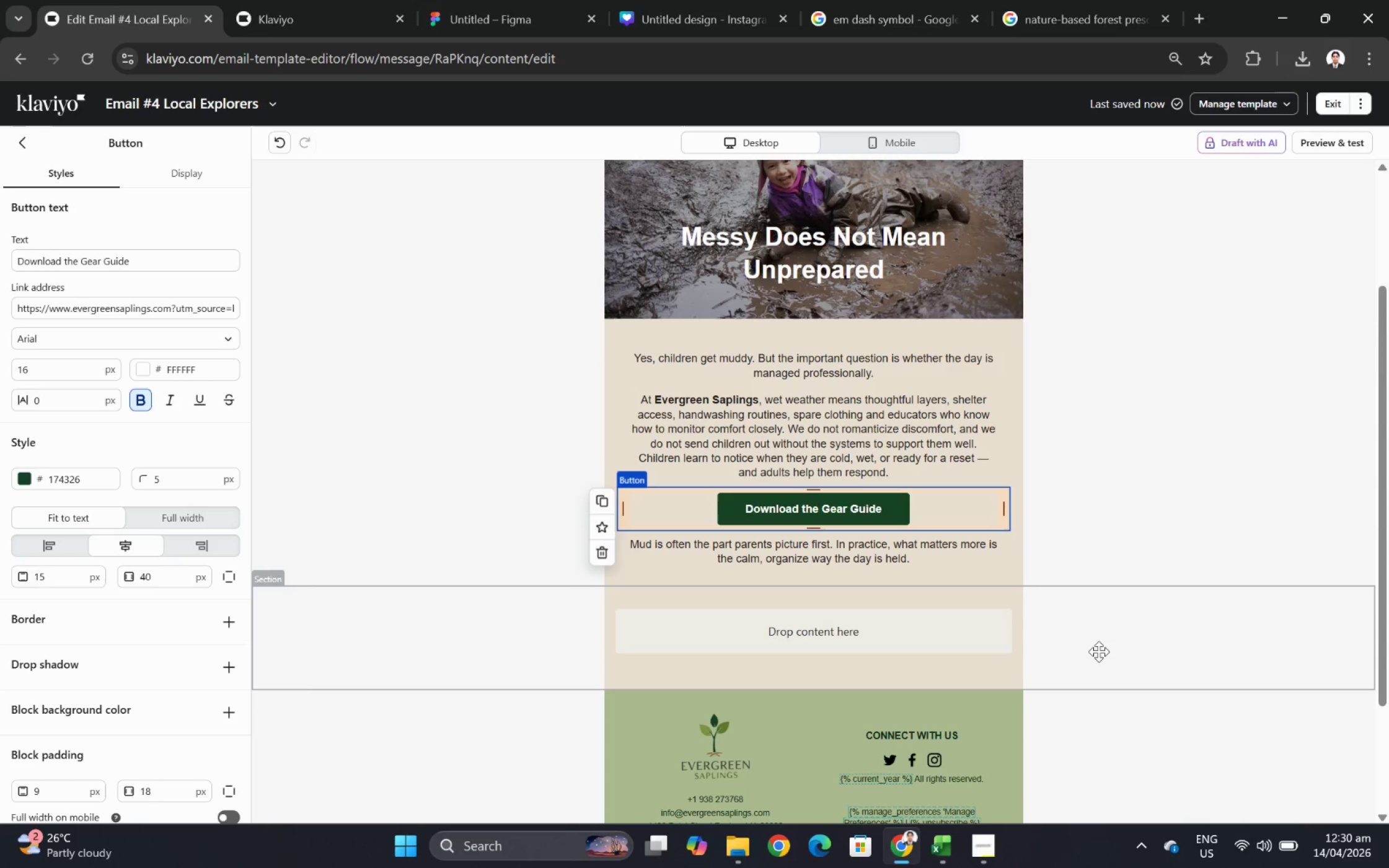 
left_click_drag(start_coordinate=[677, 551], to_coordinate=[698, 628])
 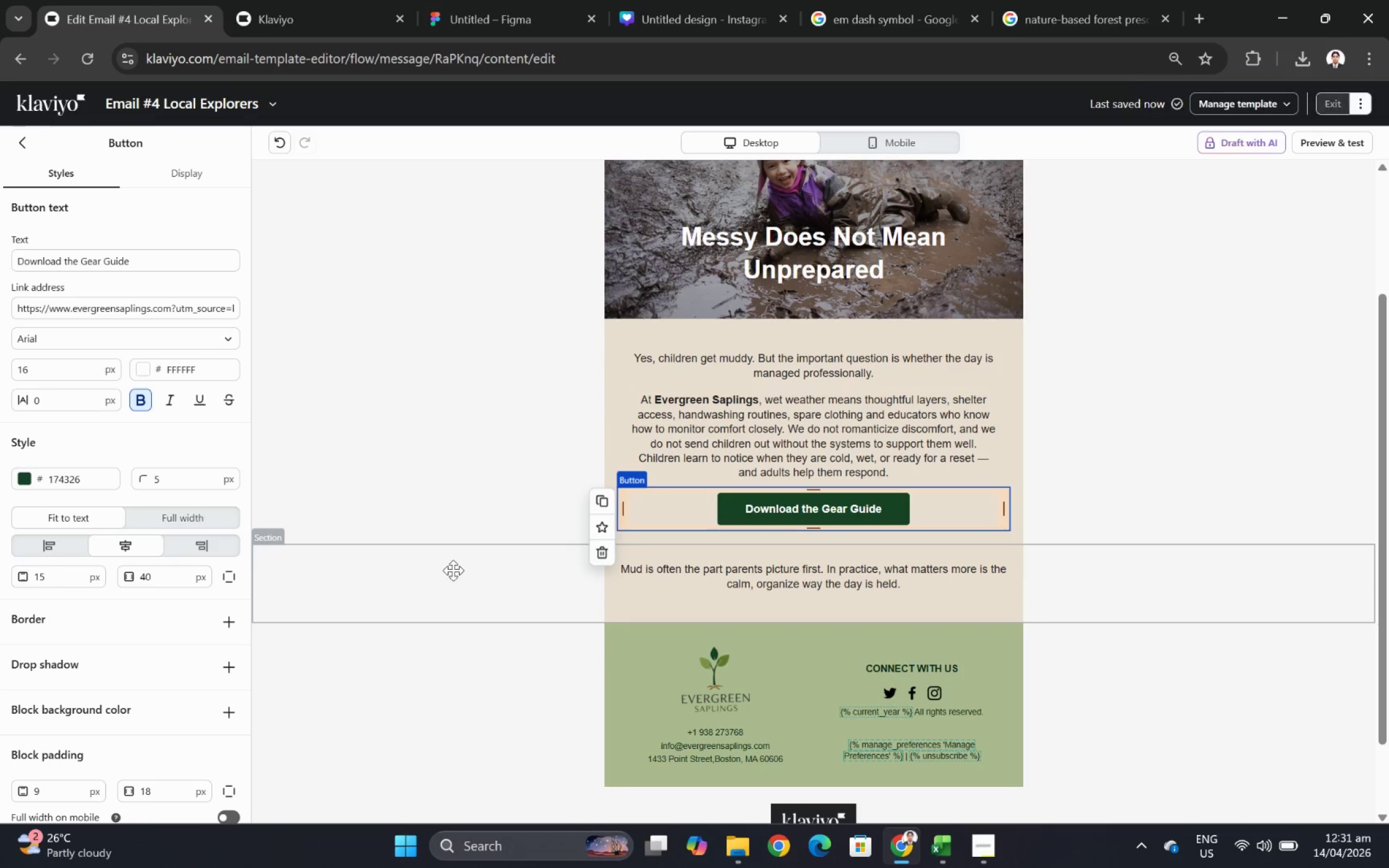 
left_click([453, 570])
 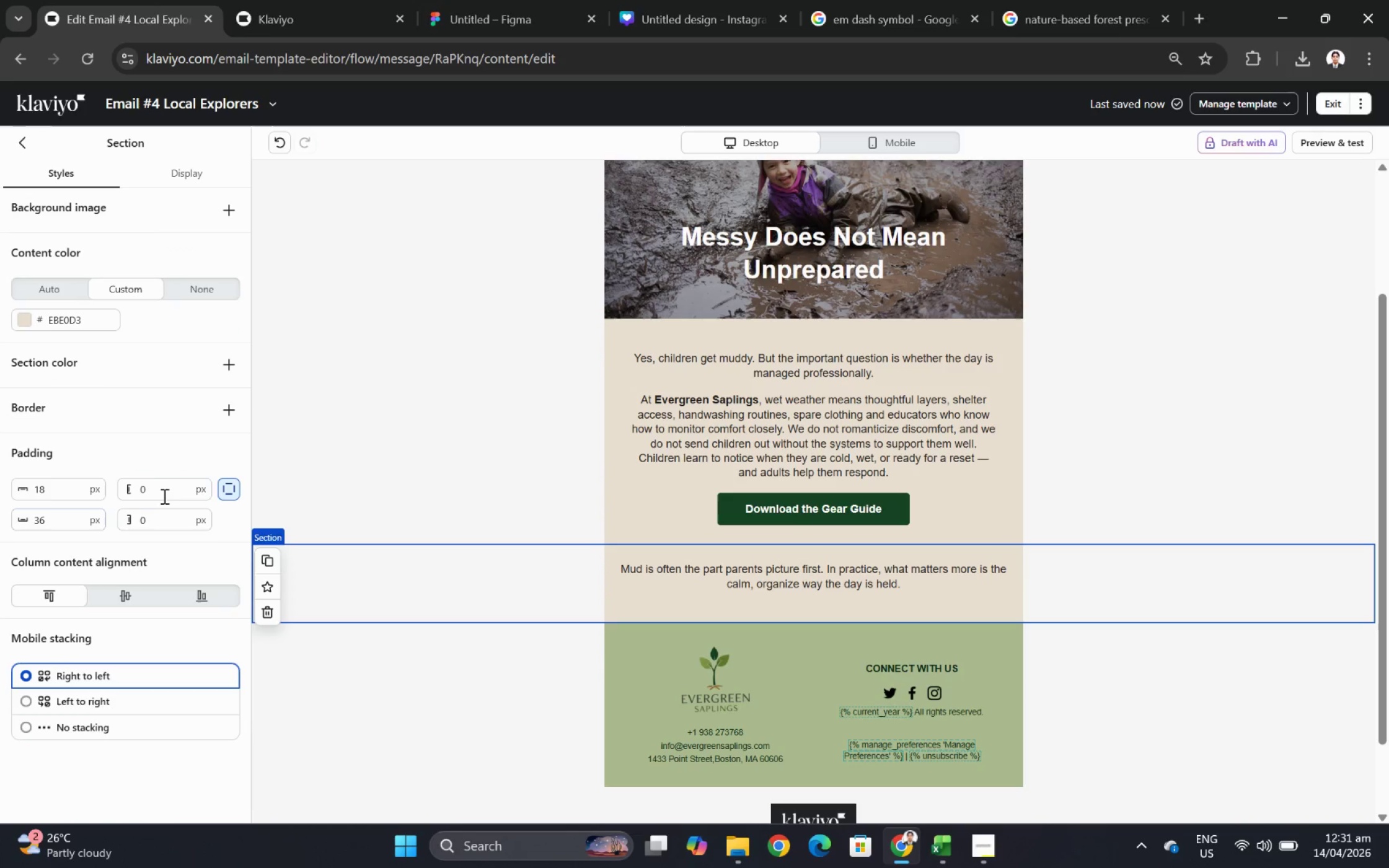 
double_click([164, 491])
 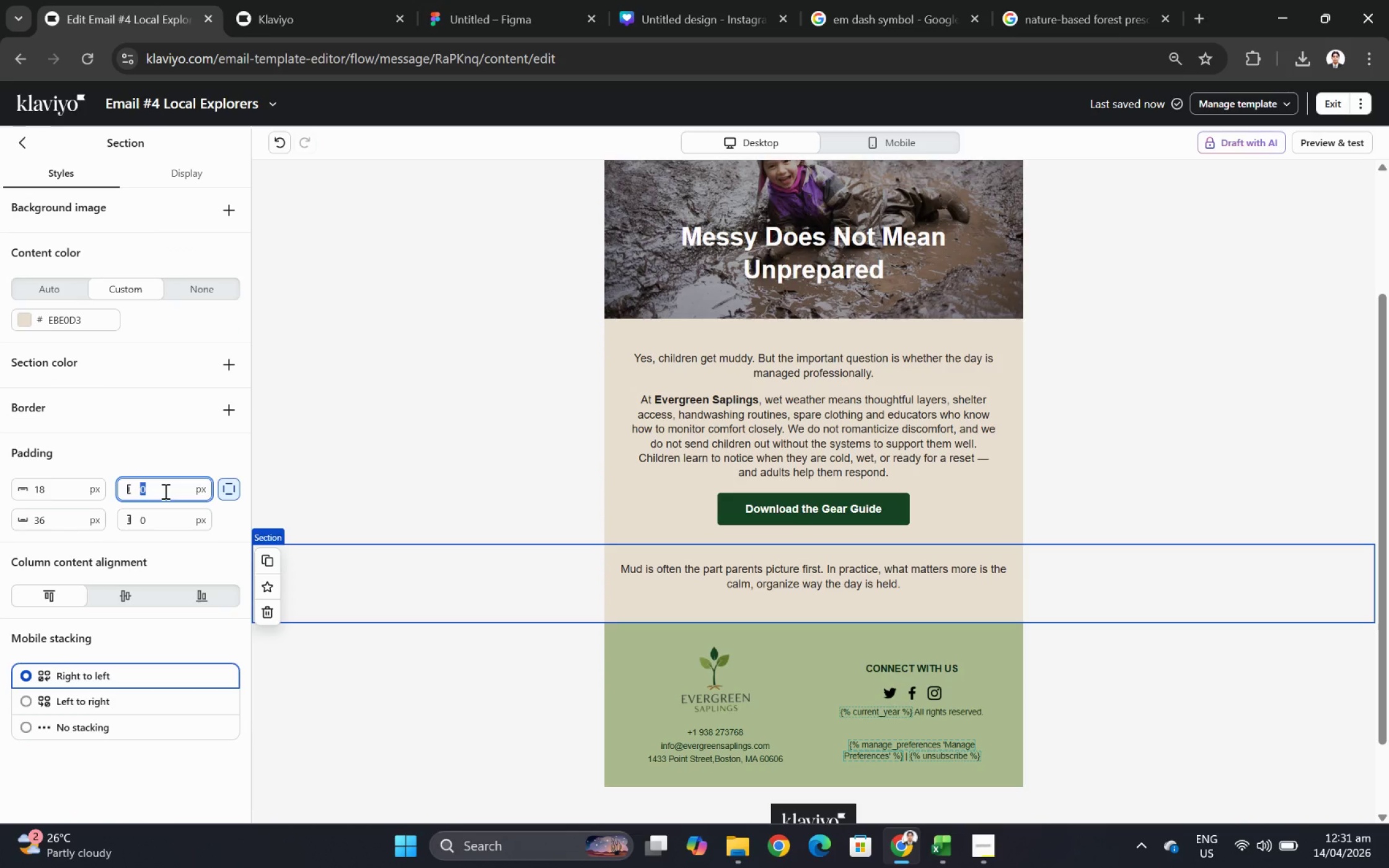 
type(18)
 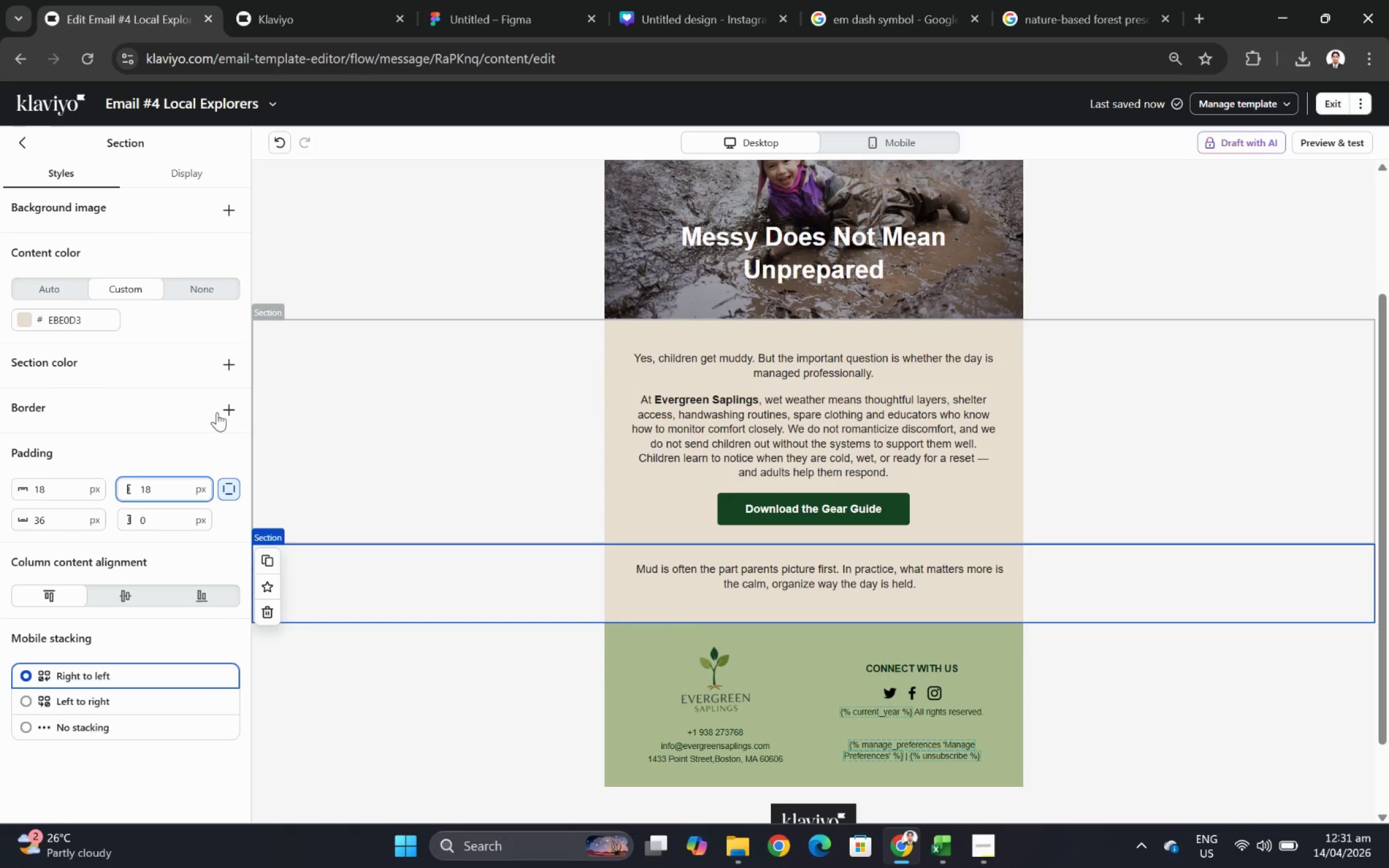 
left_click([30, 144])
 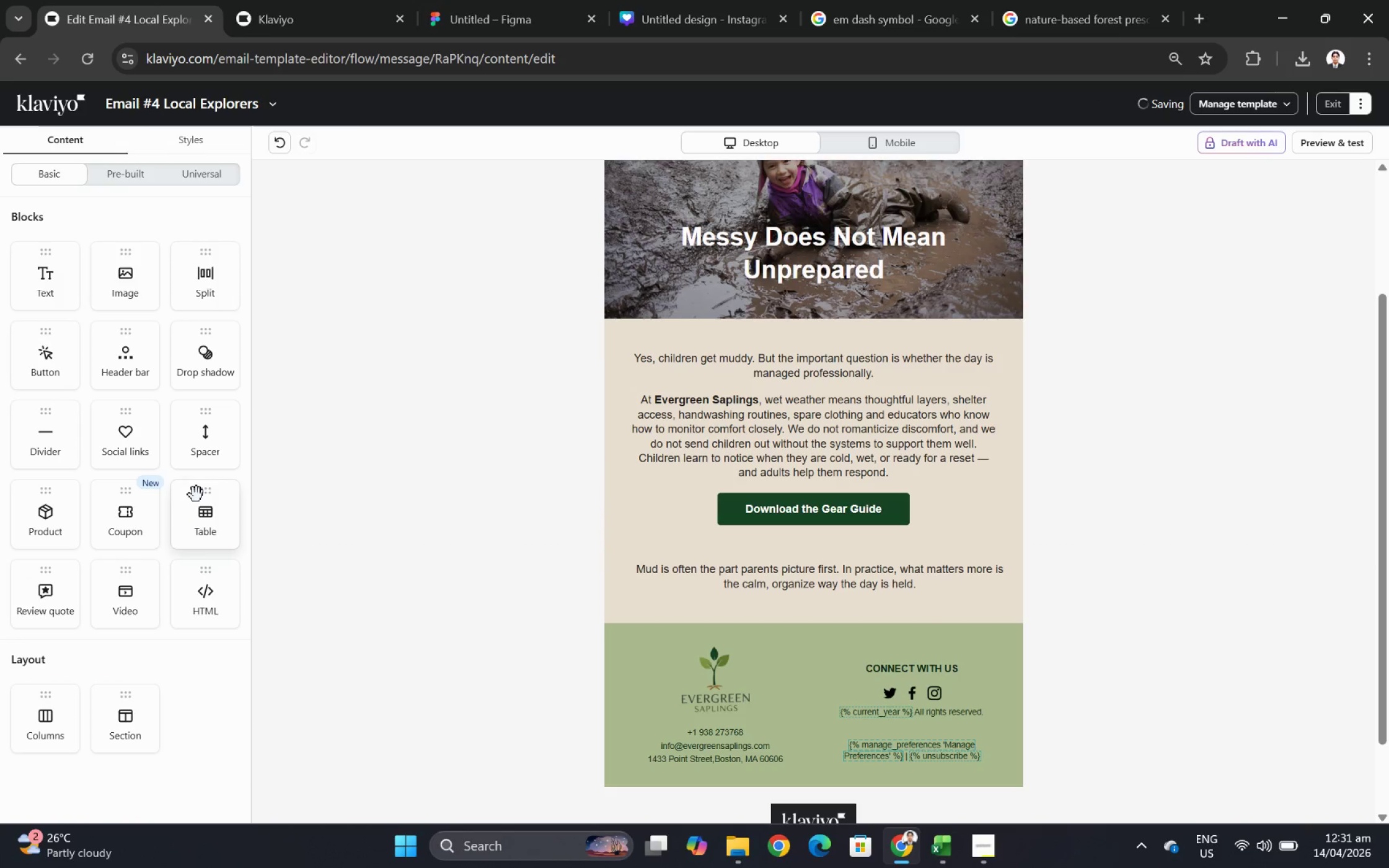 
left_click_drag(start_coordinate=[209, 436], to_coordinate=[748, 484])
 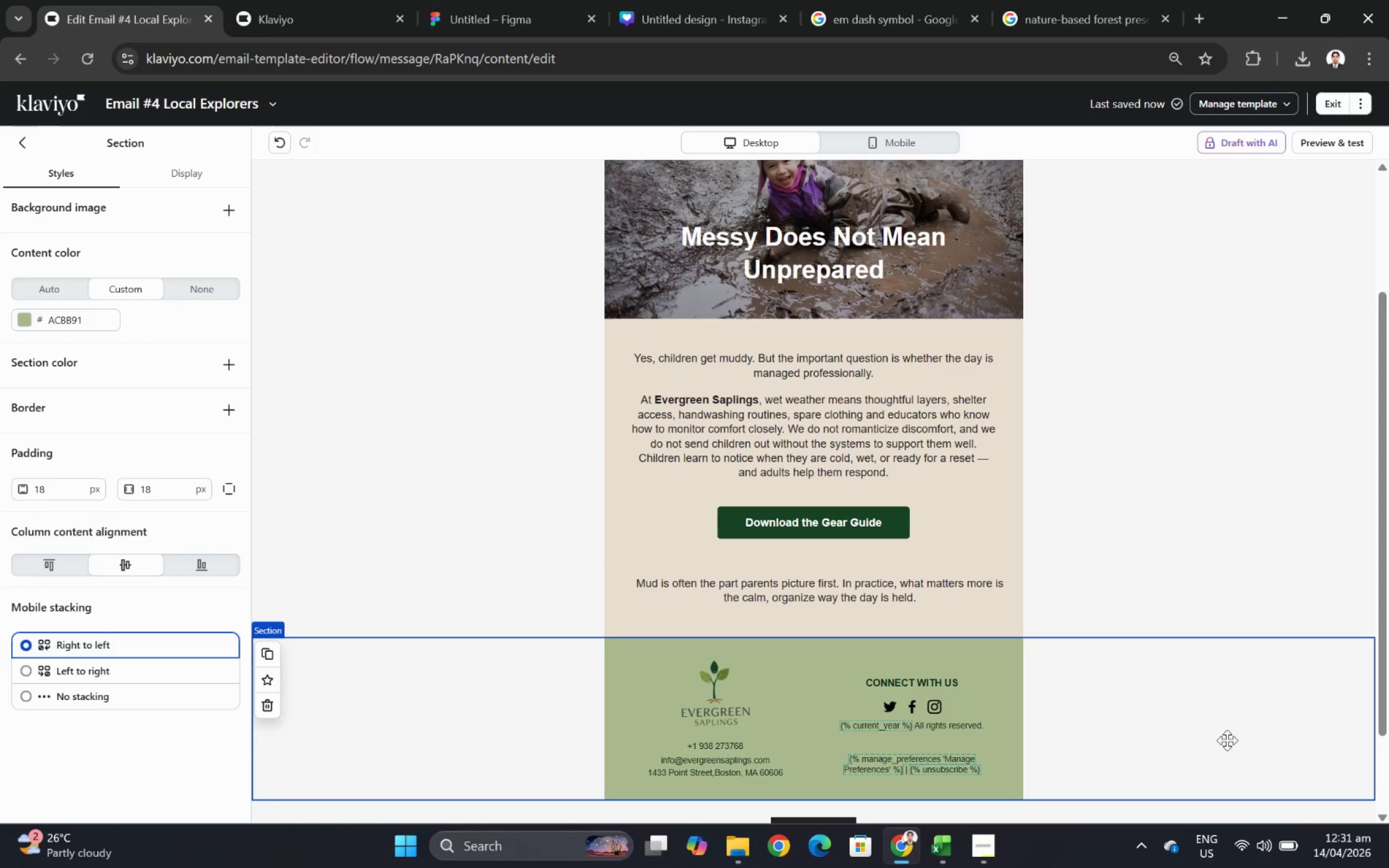 
scroll: coordinate [1165, 468], scroll_direction: up, amount: 3.0
 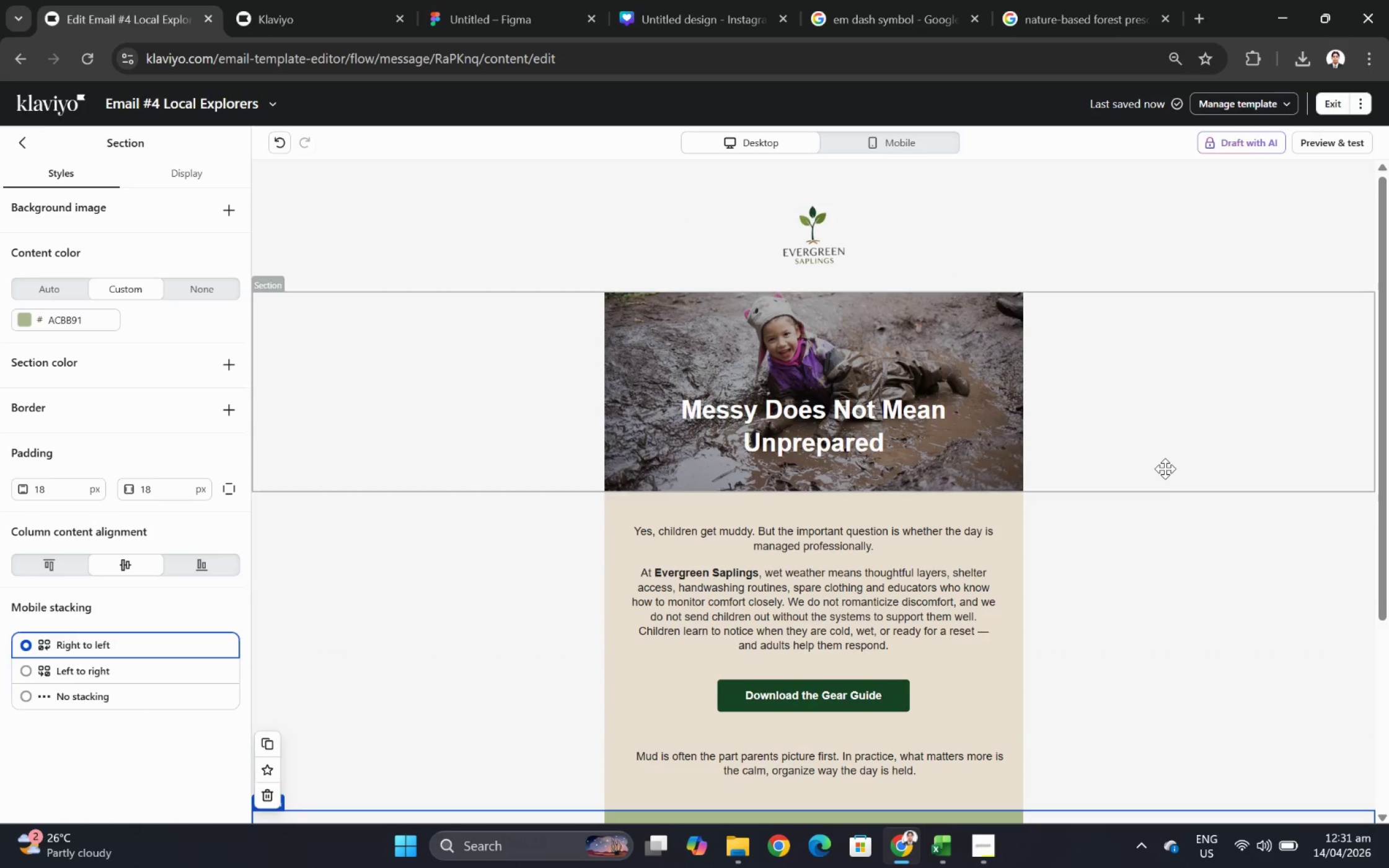 
scroll: coordinate [1164, 468], scroll_direction: down, amount: 4.0
 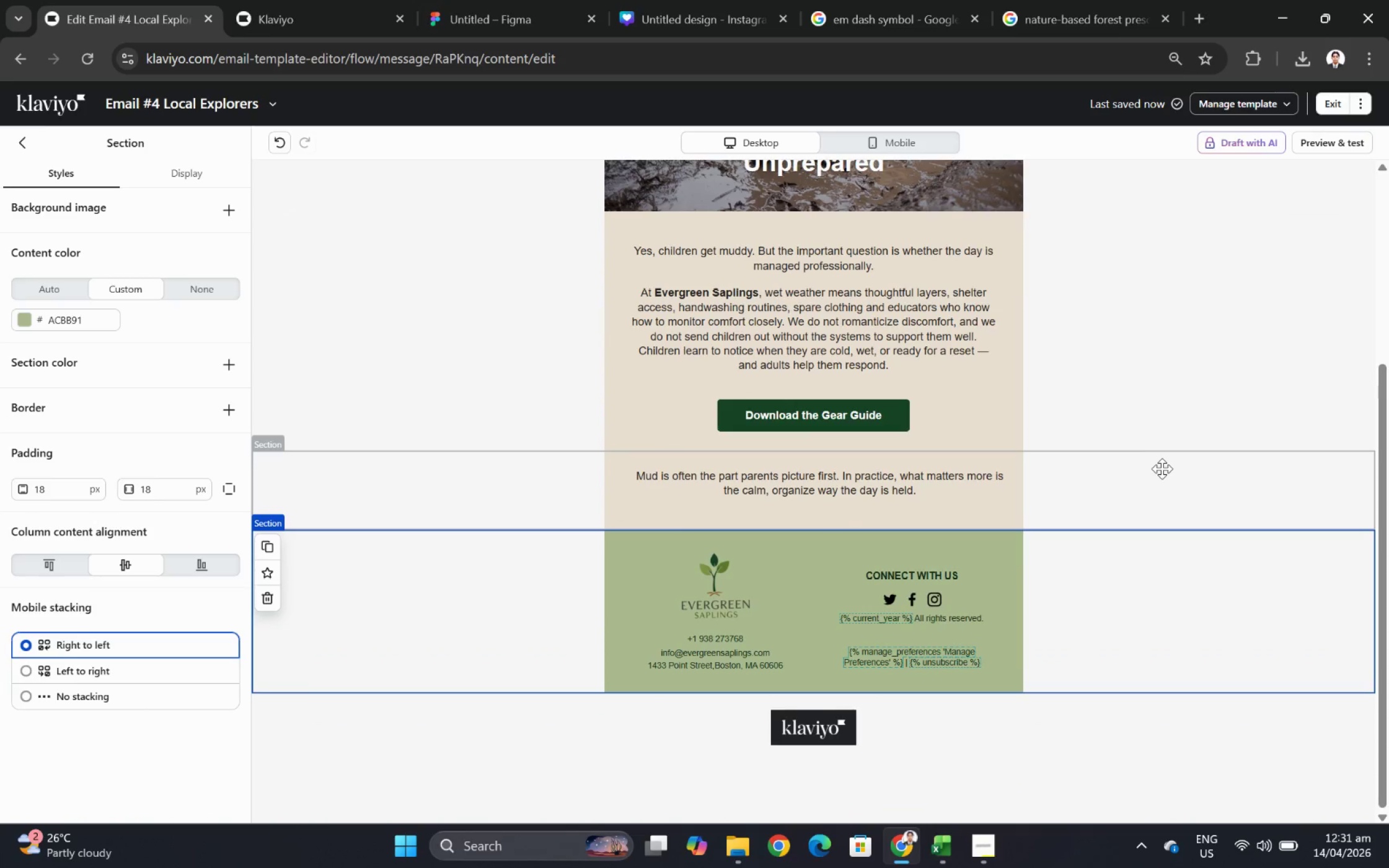 
scroll: coordinate [1162, 468], scroll_direction: up, amount: 4.0
 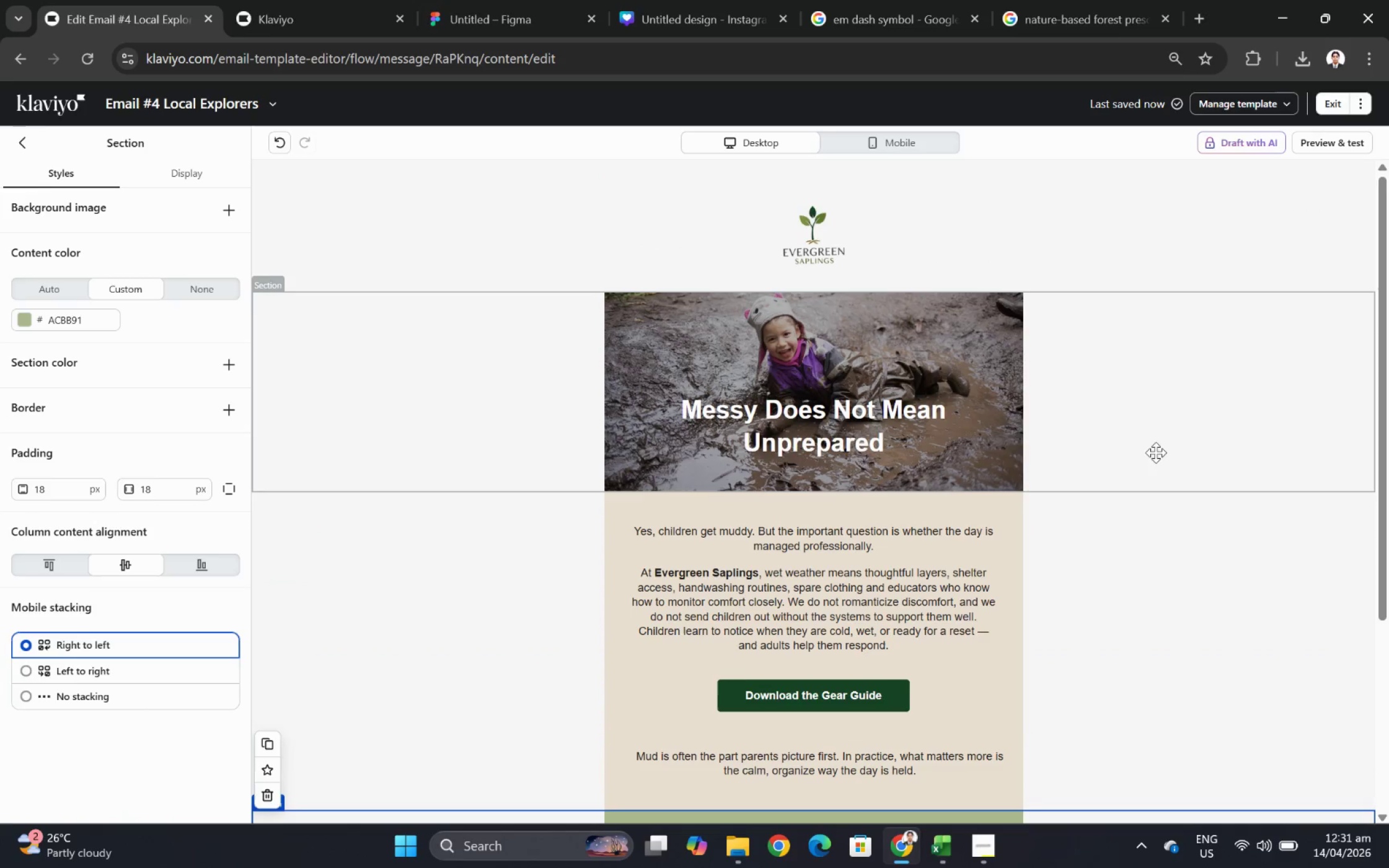 
scroll: coordinate [1156, 451], scroll_direction: down, amount: 2.0
 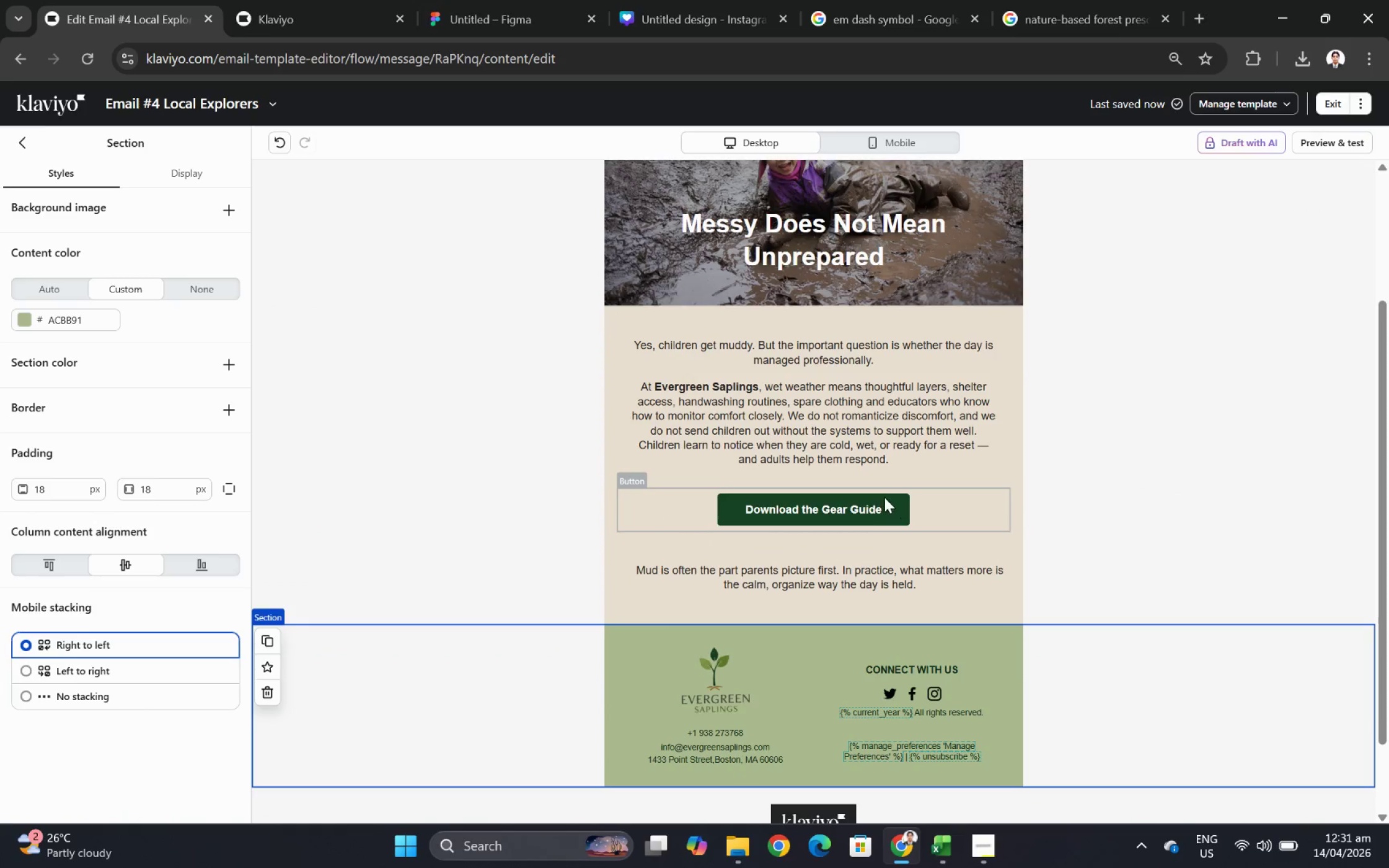 
left_click([884, 497])
 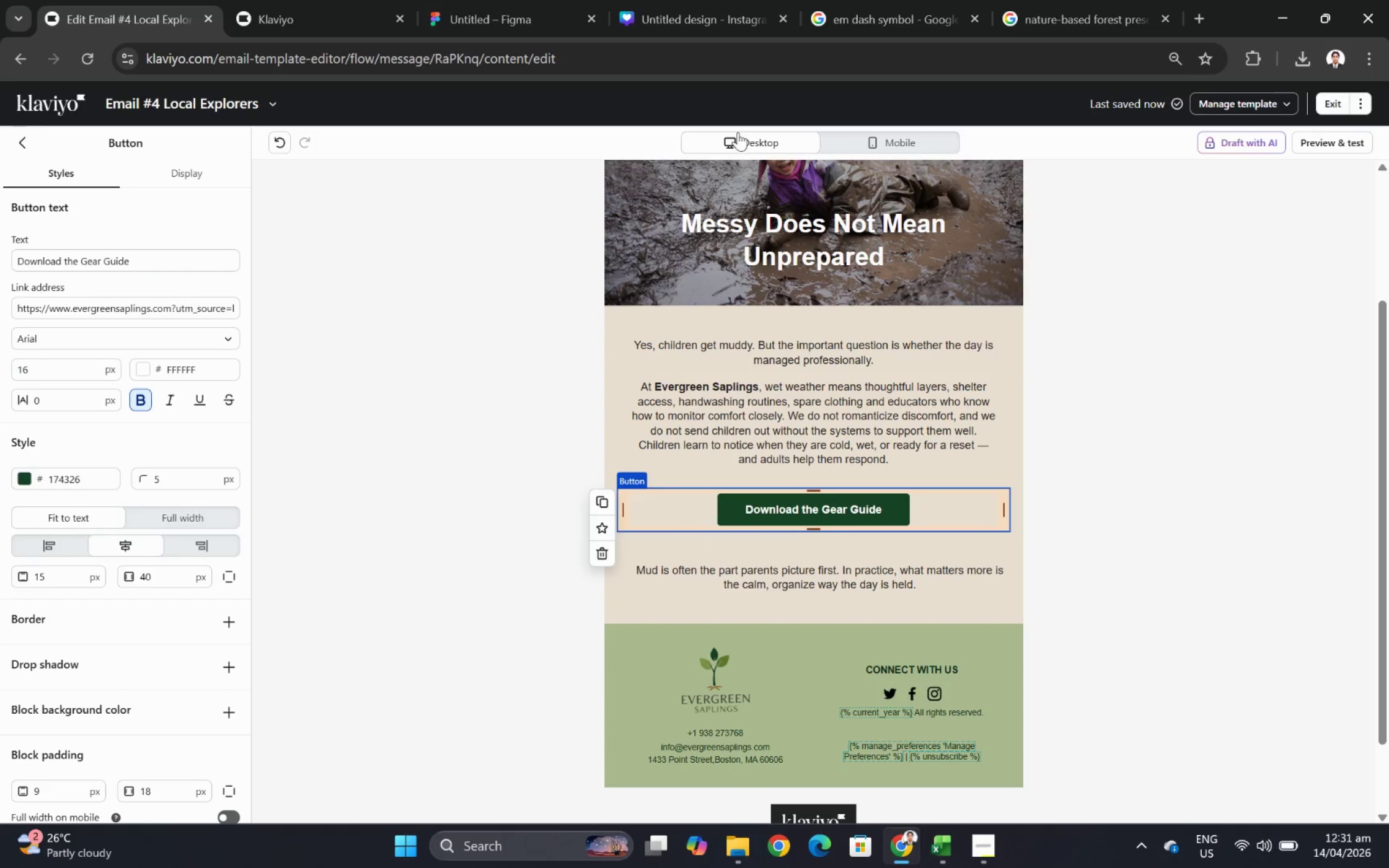 
left_click([849, 140])
 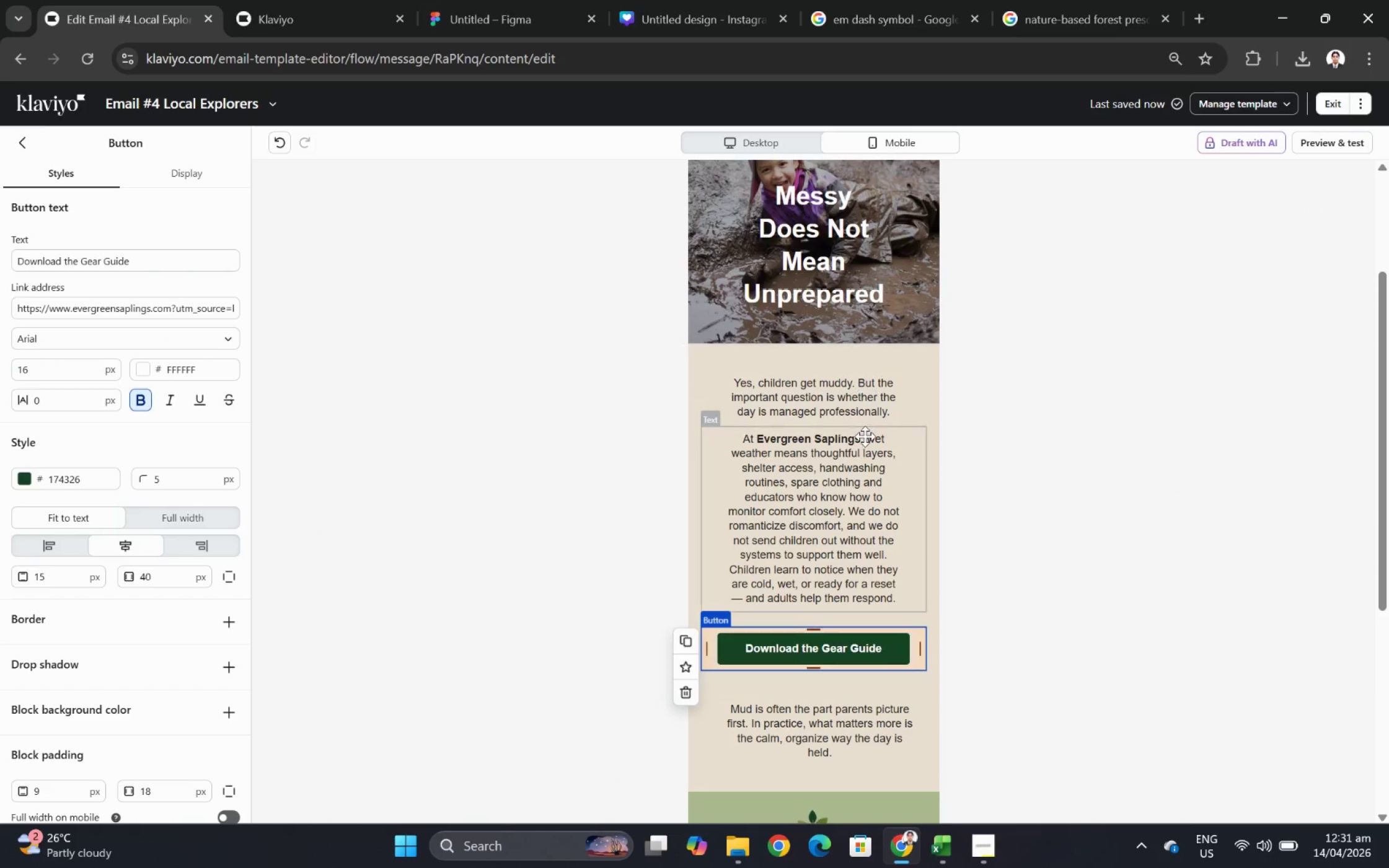 
scroll: coordinate [865, 436], scroll_direction: down, amount: 3.0
 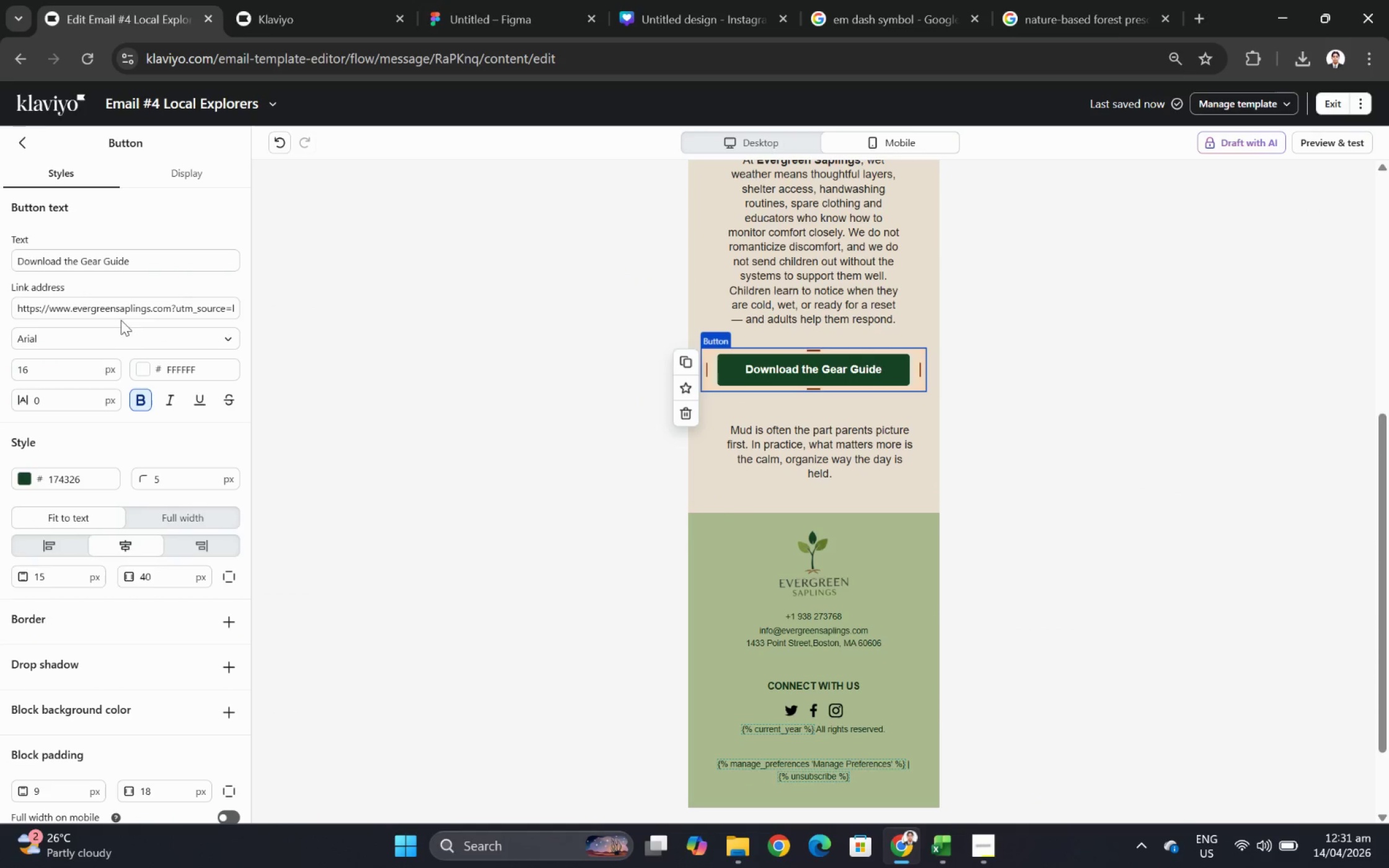 
left_click_drag(start_coordinate=[129, 312], to_coordinate=[311, 312])
 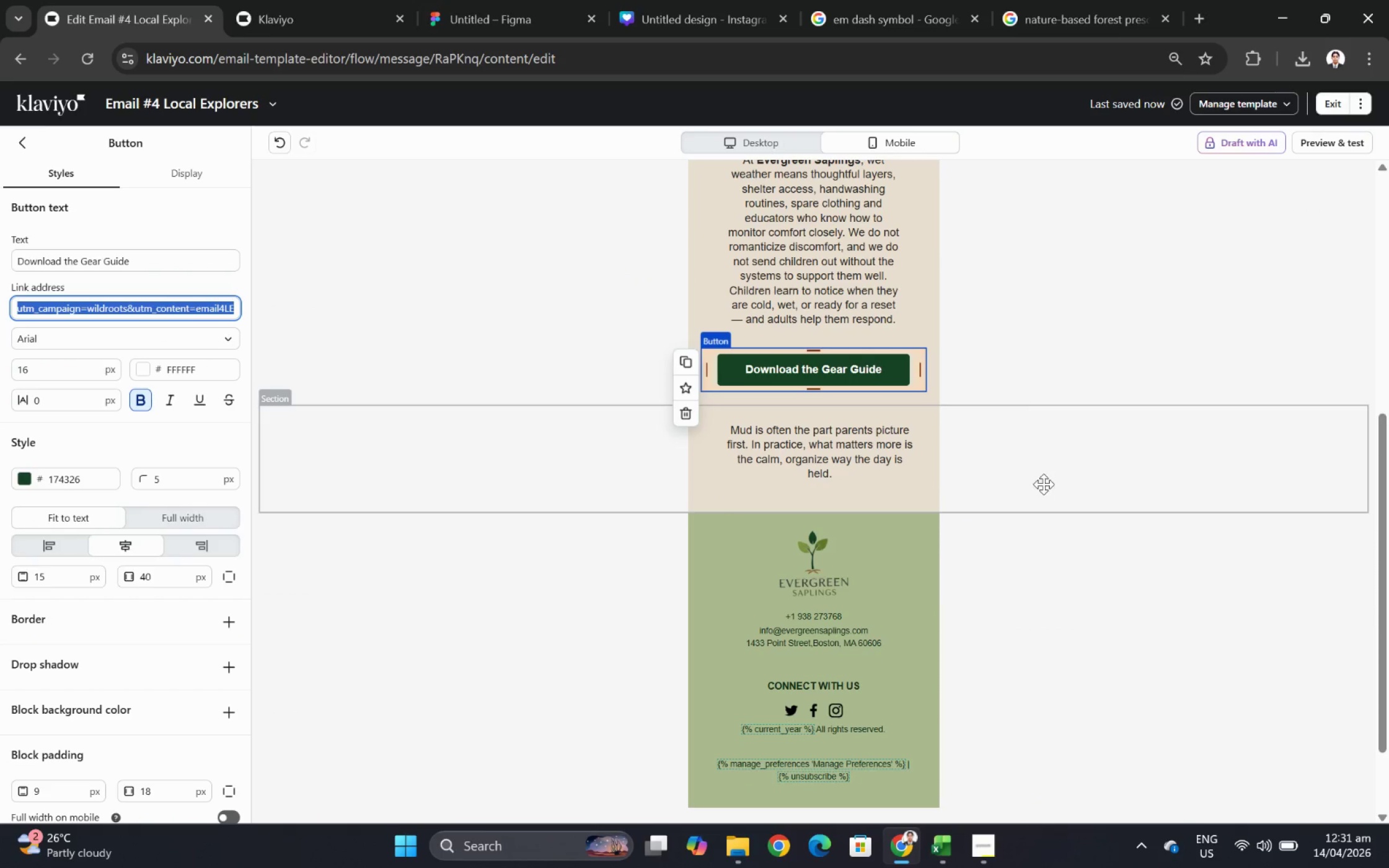 
left_click([1043, 486])
 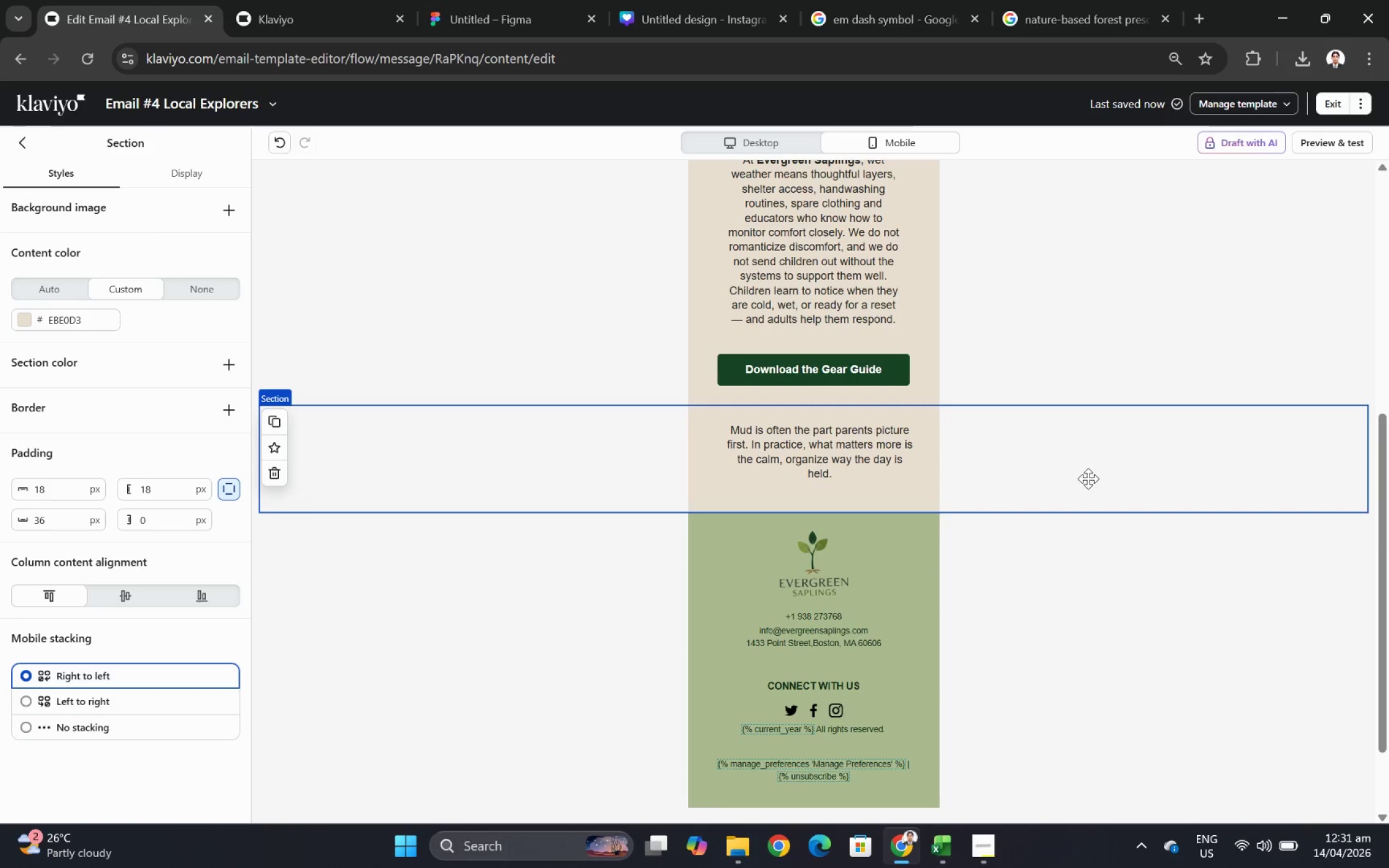 
scroll: coordinate [1090, 478], scroll_direction: up, amount: 4.0
 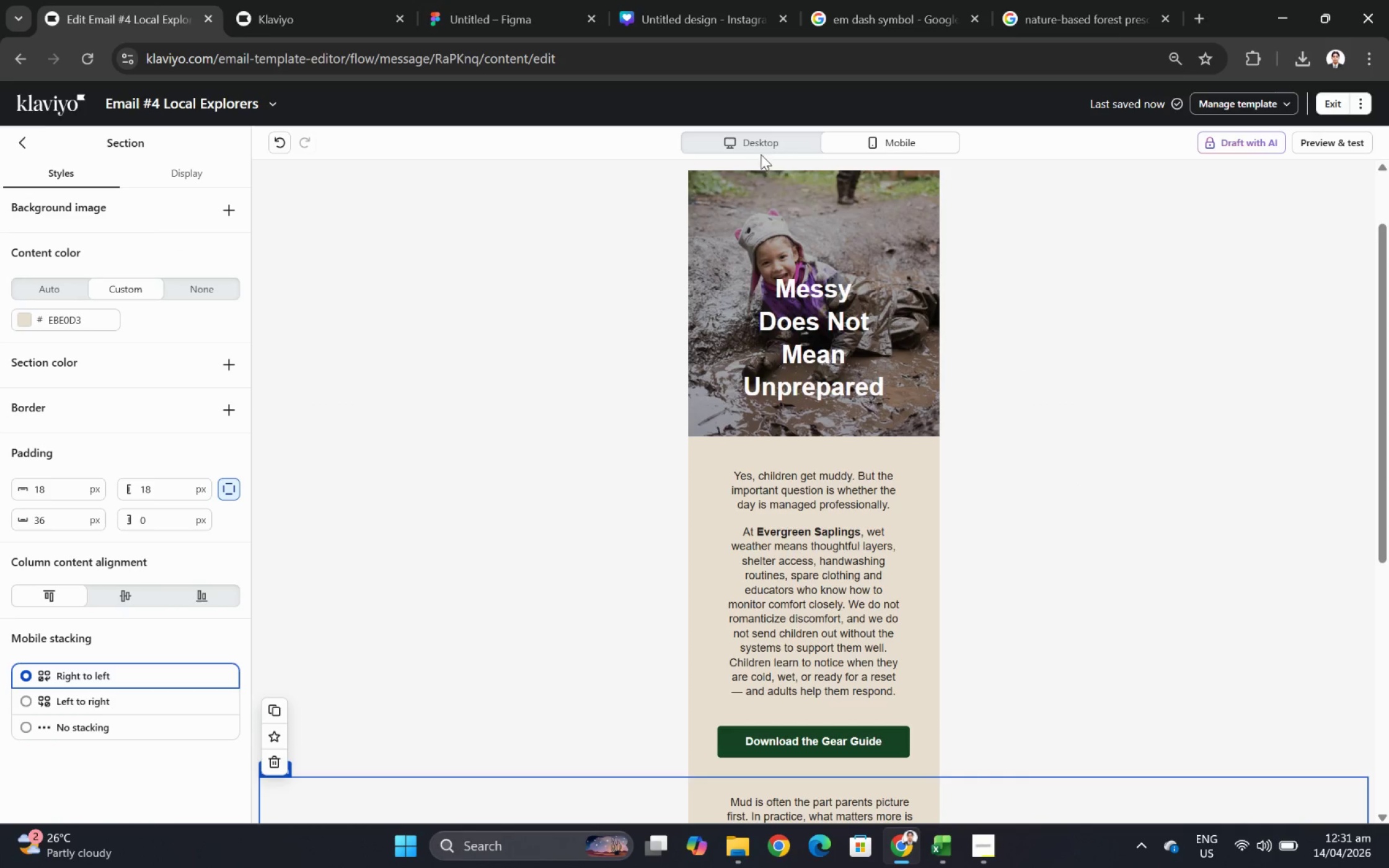 
left_click([759, 152])
 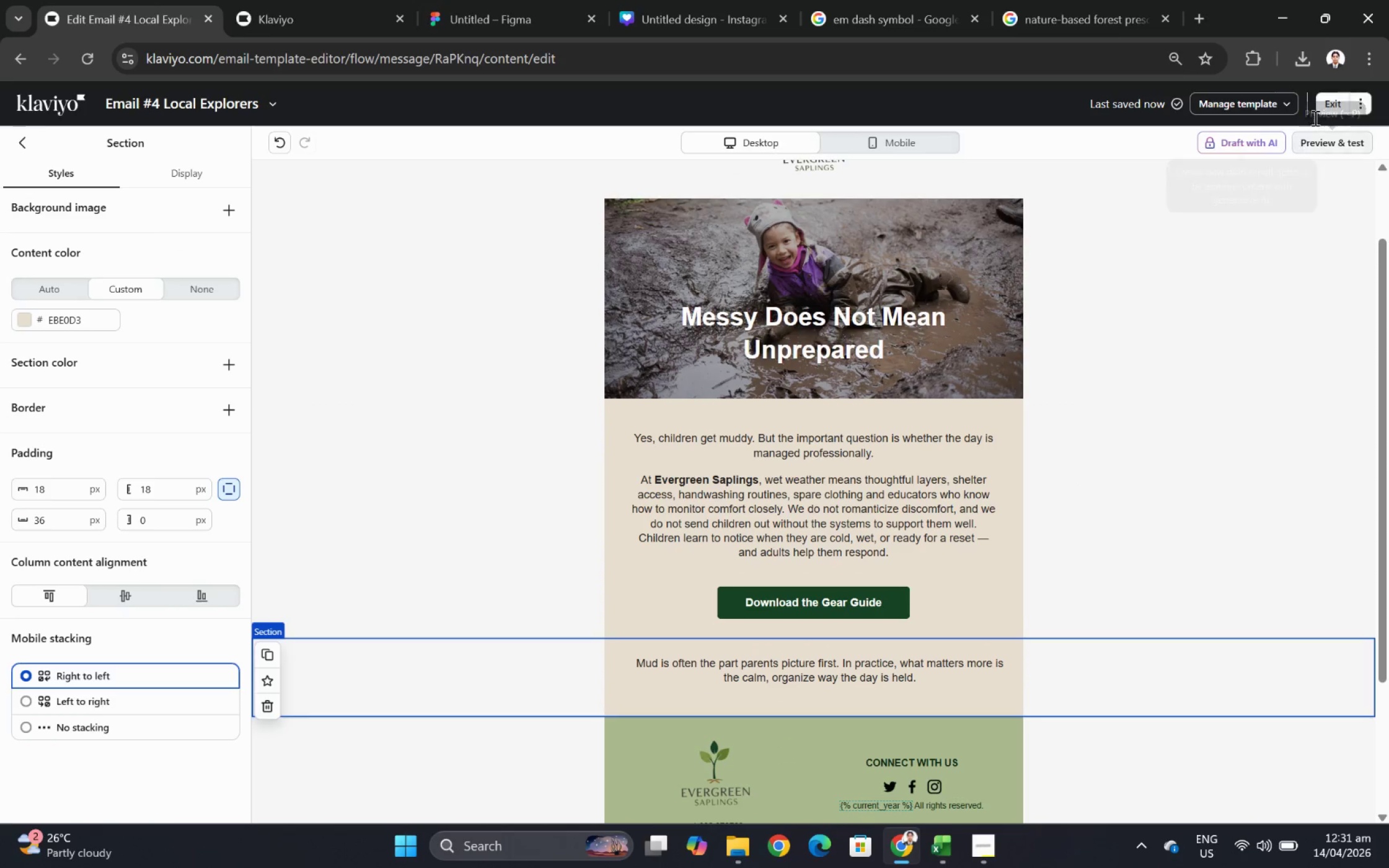 
left_click([1319, 110])
 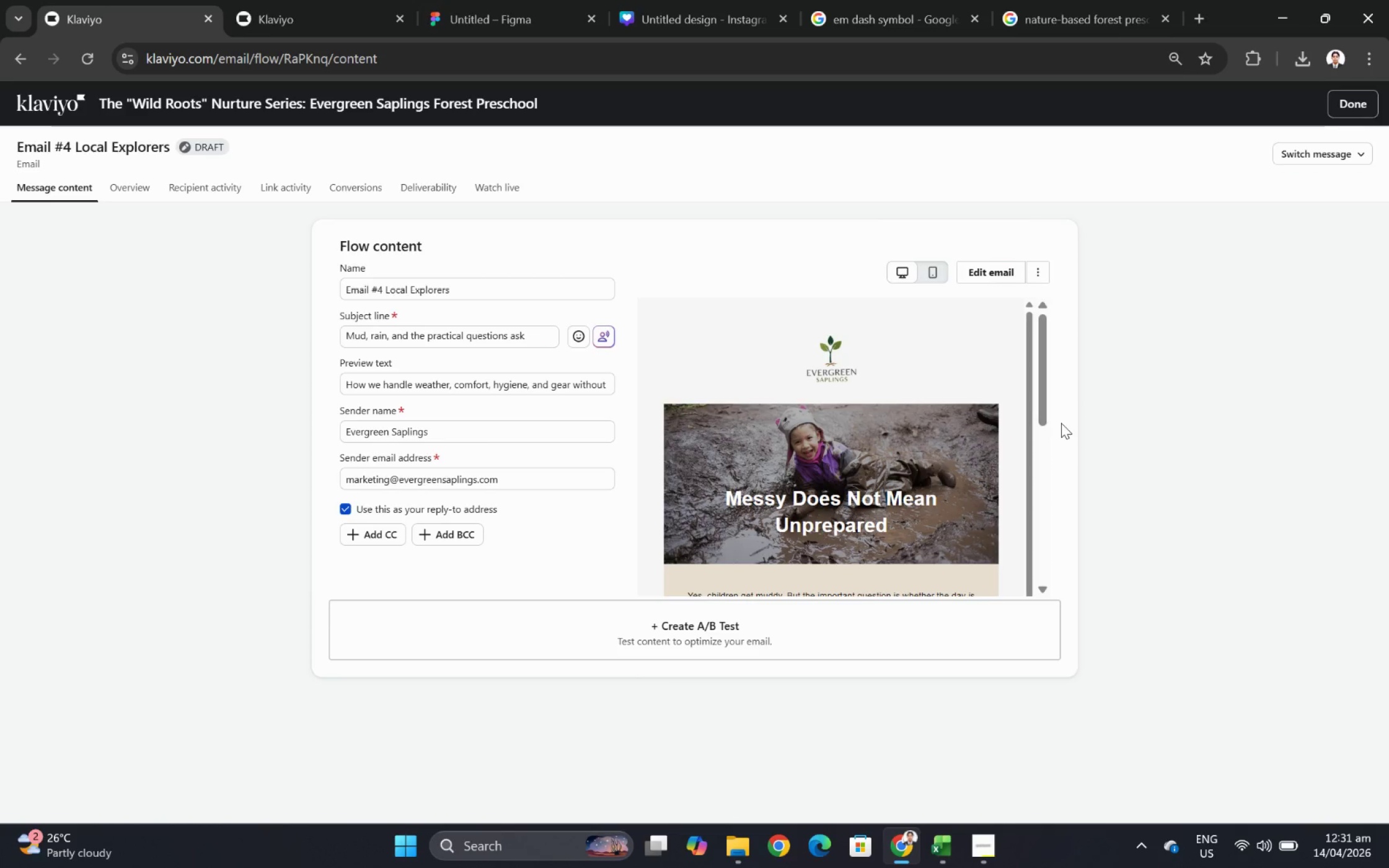 
wait(19.55)
 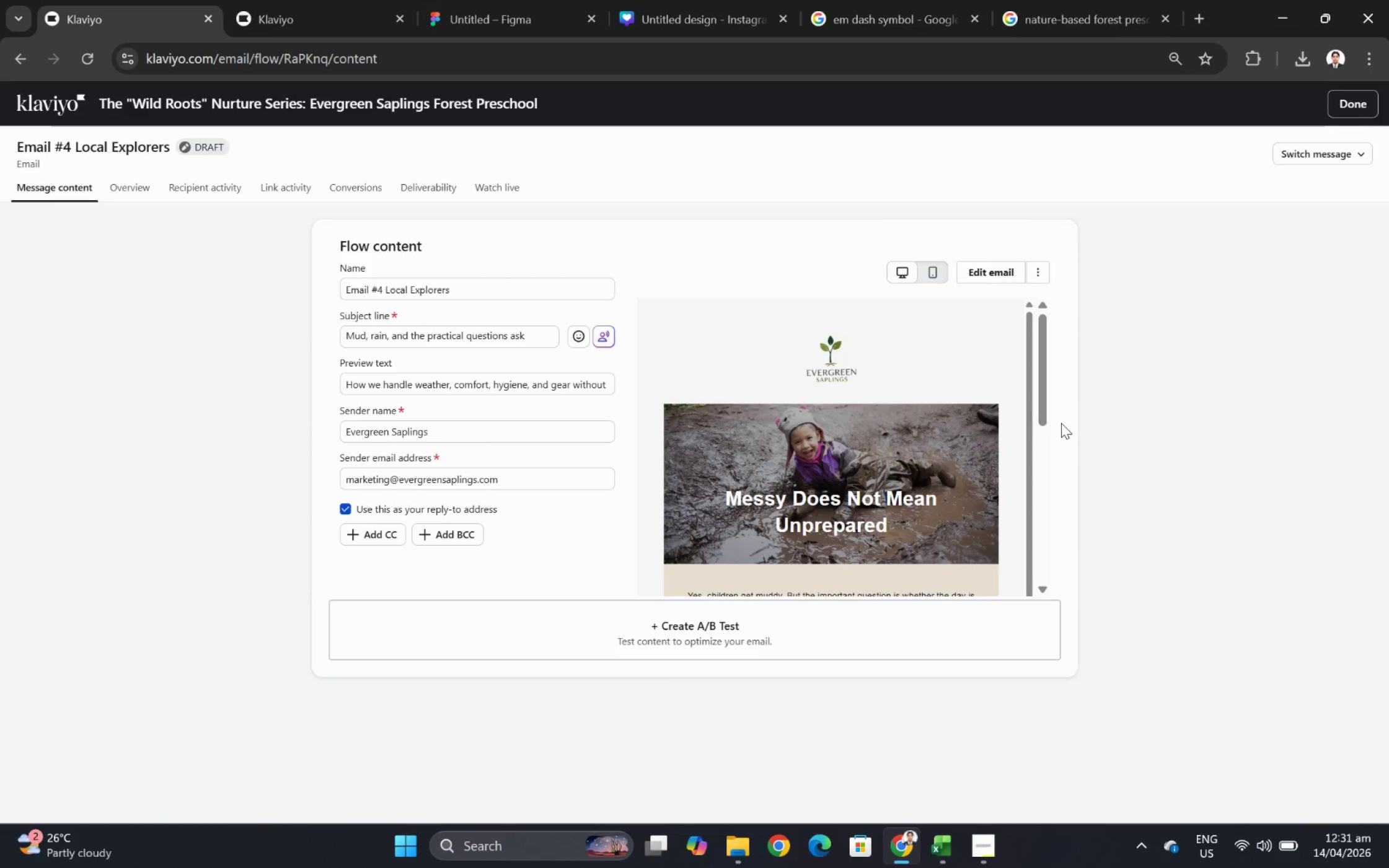 
scroll: coordinate [588, 410], scroll_direction: down, amount: 4.0
 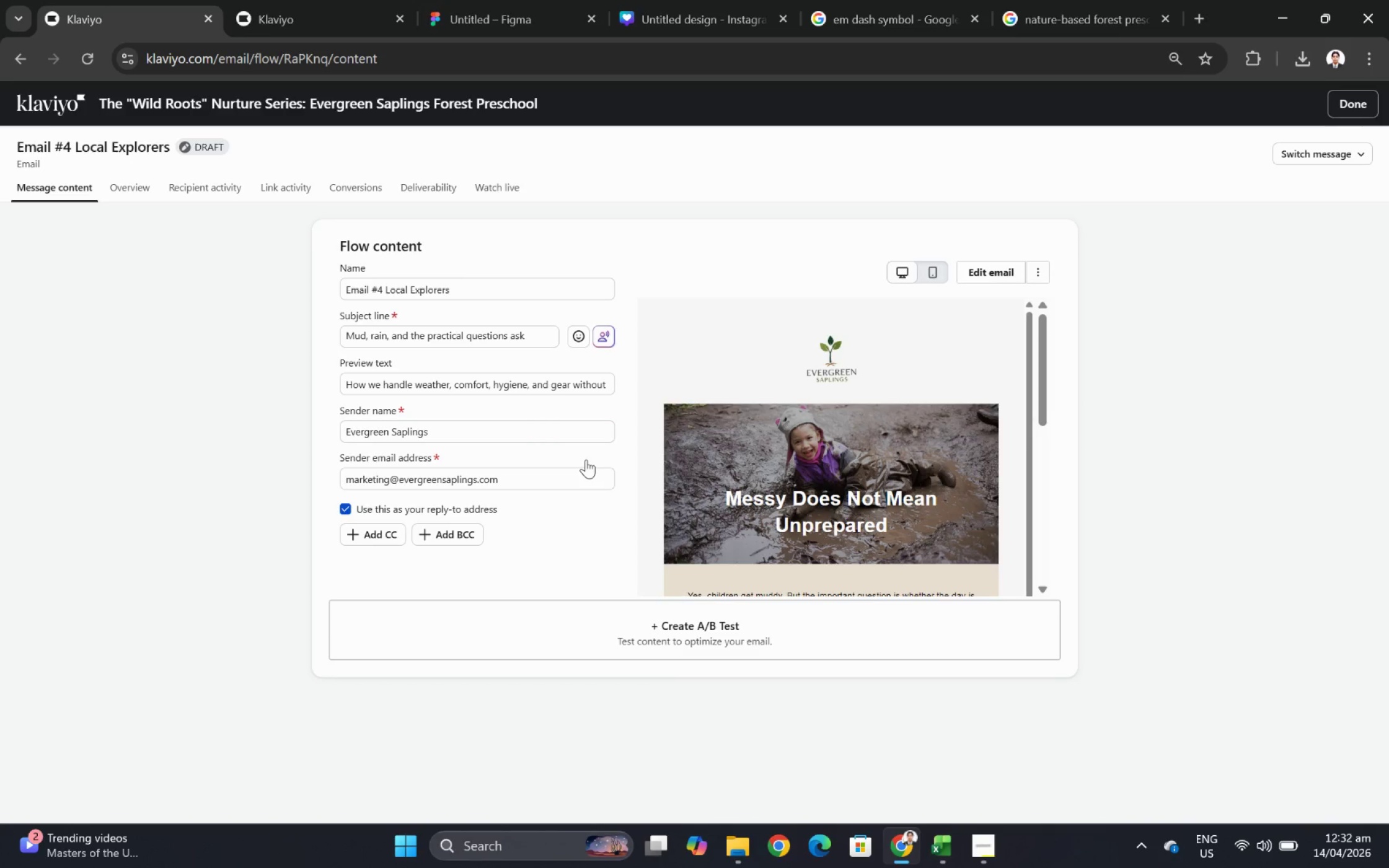 
scroll: coordinate [586, 459], scroll_direction: up, amount: 3.0
 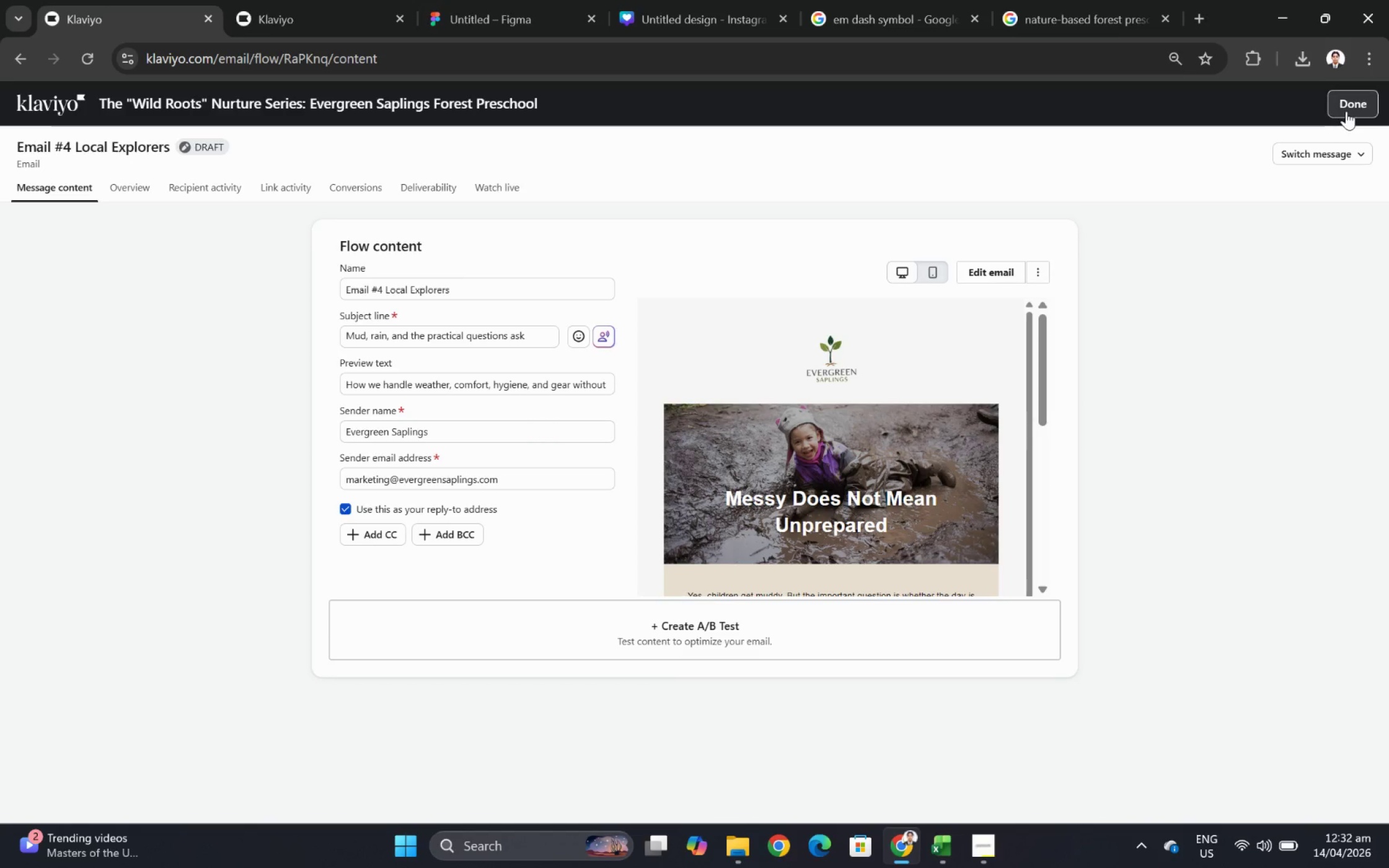 
left_click([1346, 111])
 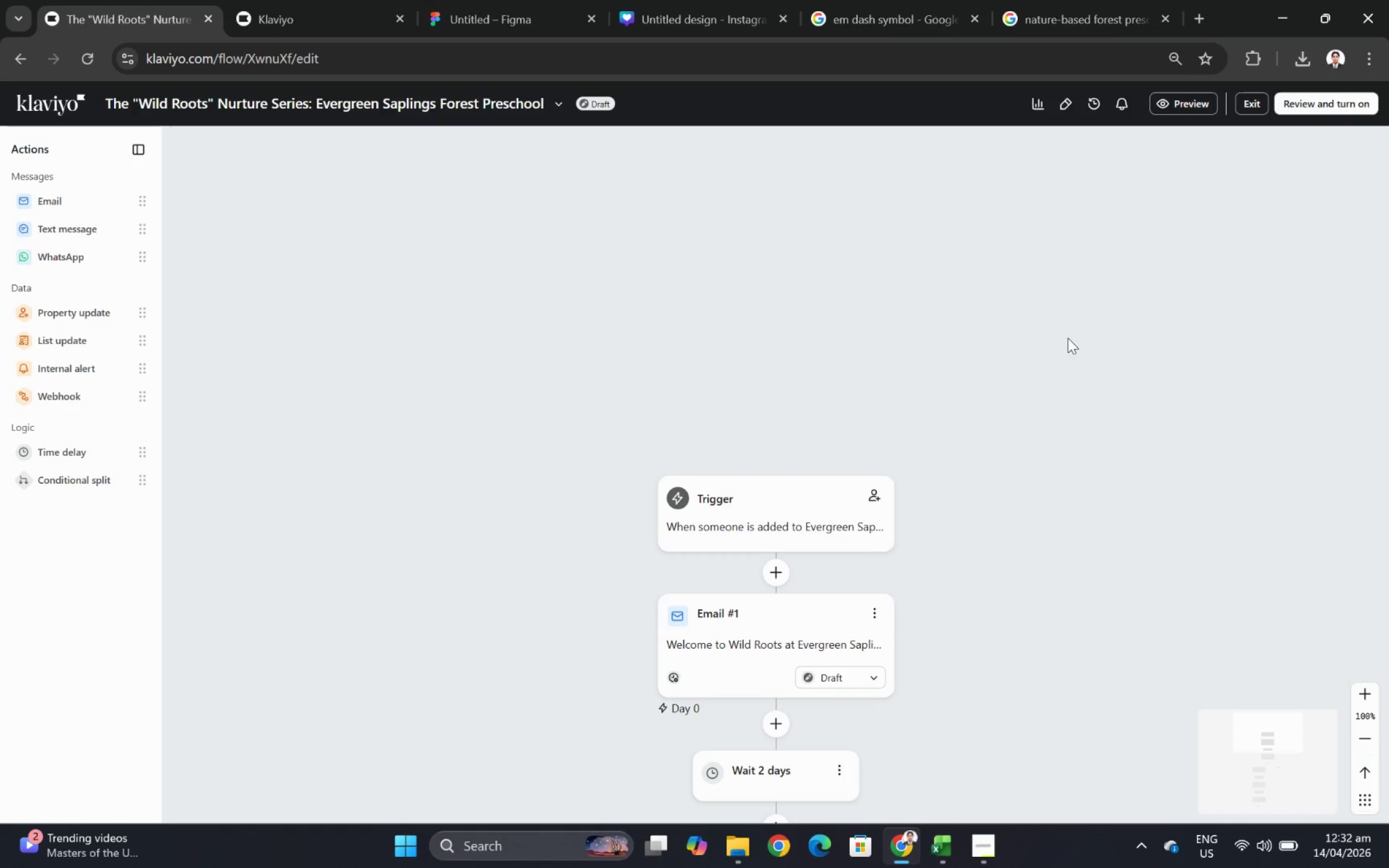 
wait(5.05)
 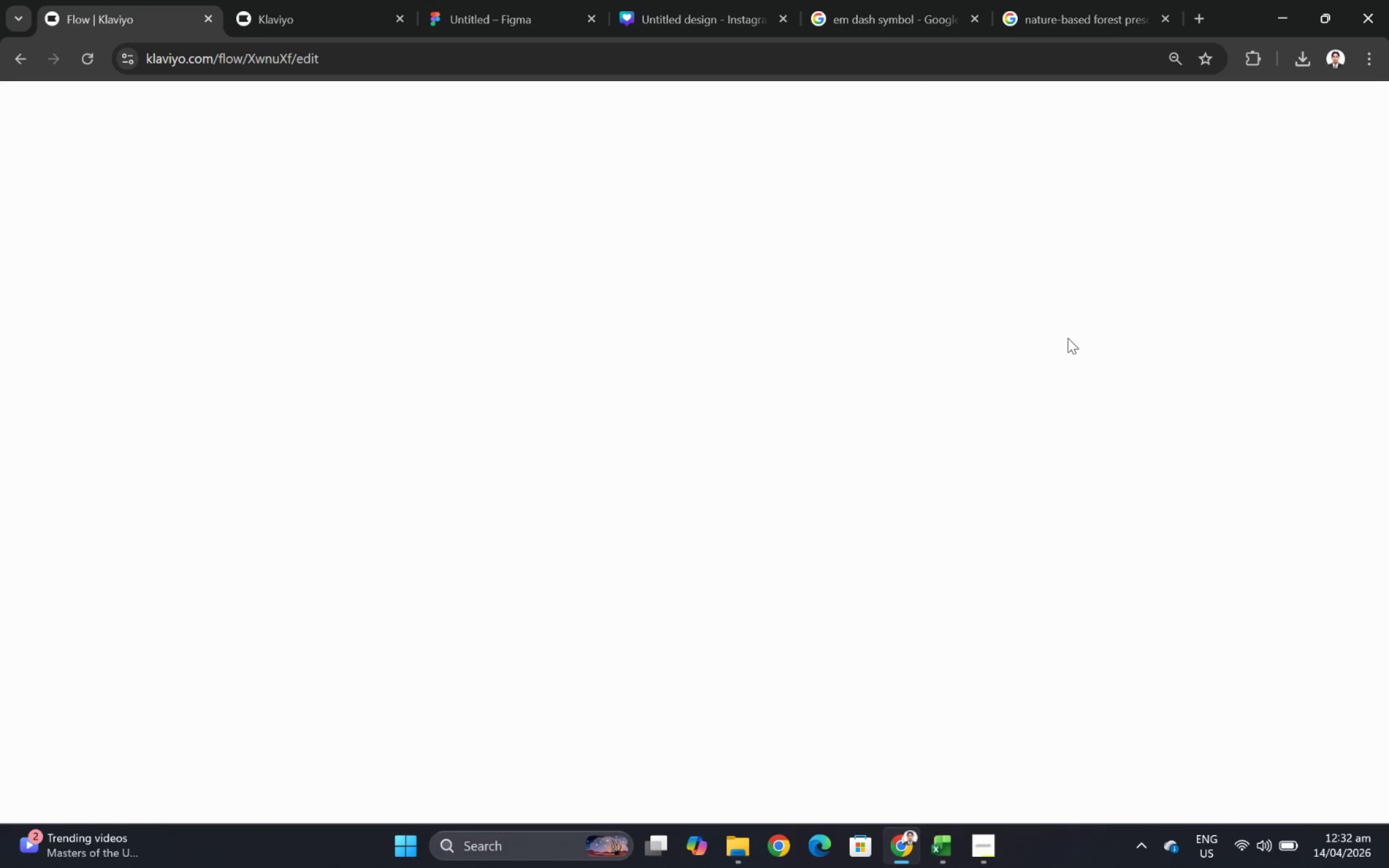 
scroll: coordinate [1078, 394], scroll_direction: down, amount: 13.0
 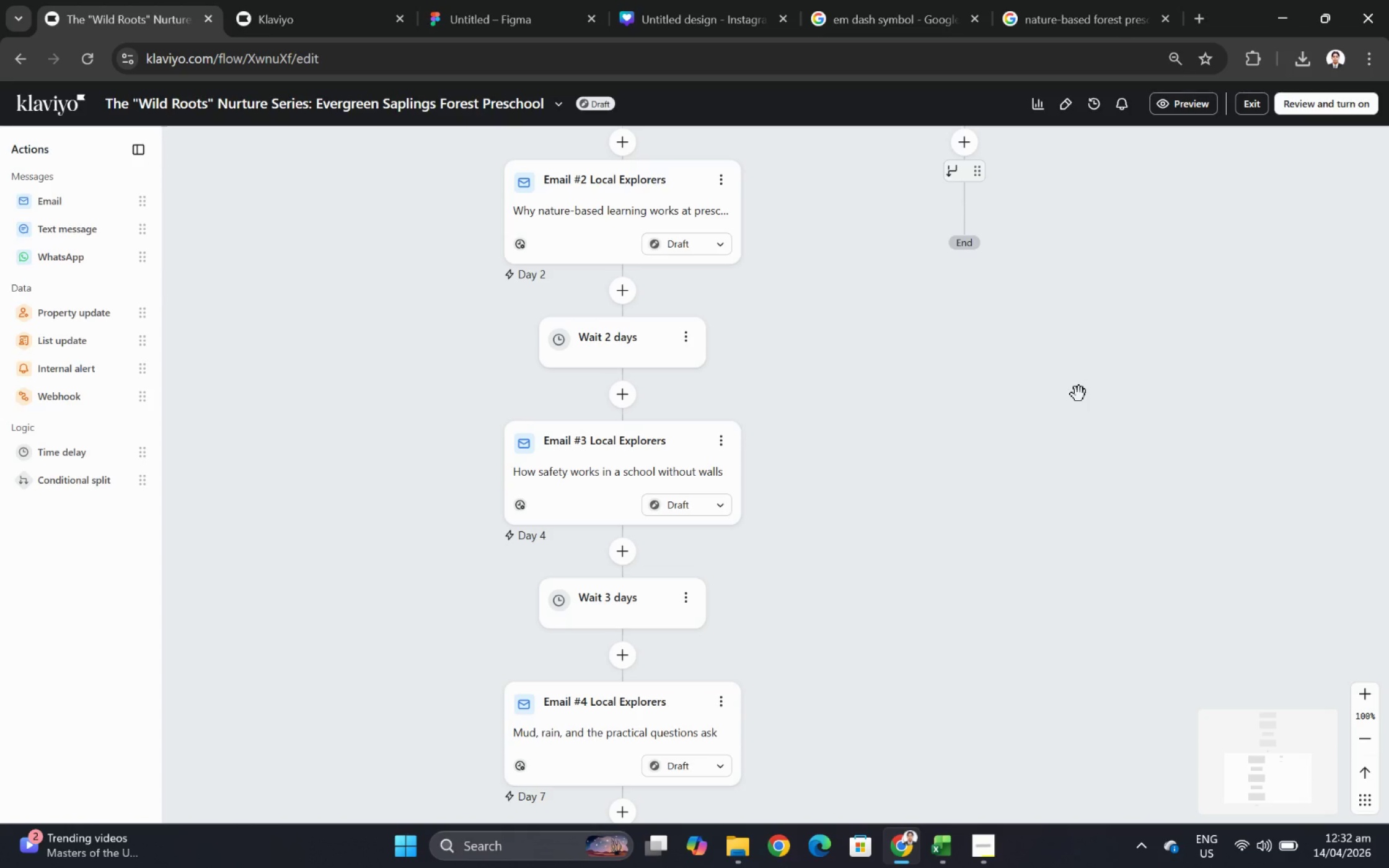 
wait(14.55)
 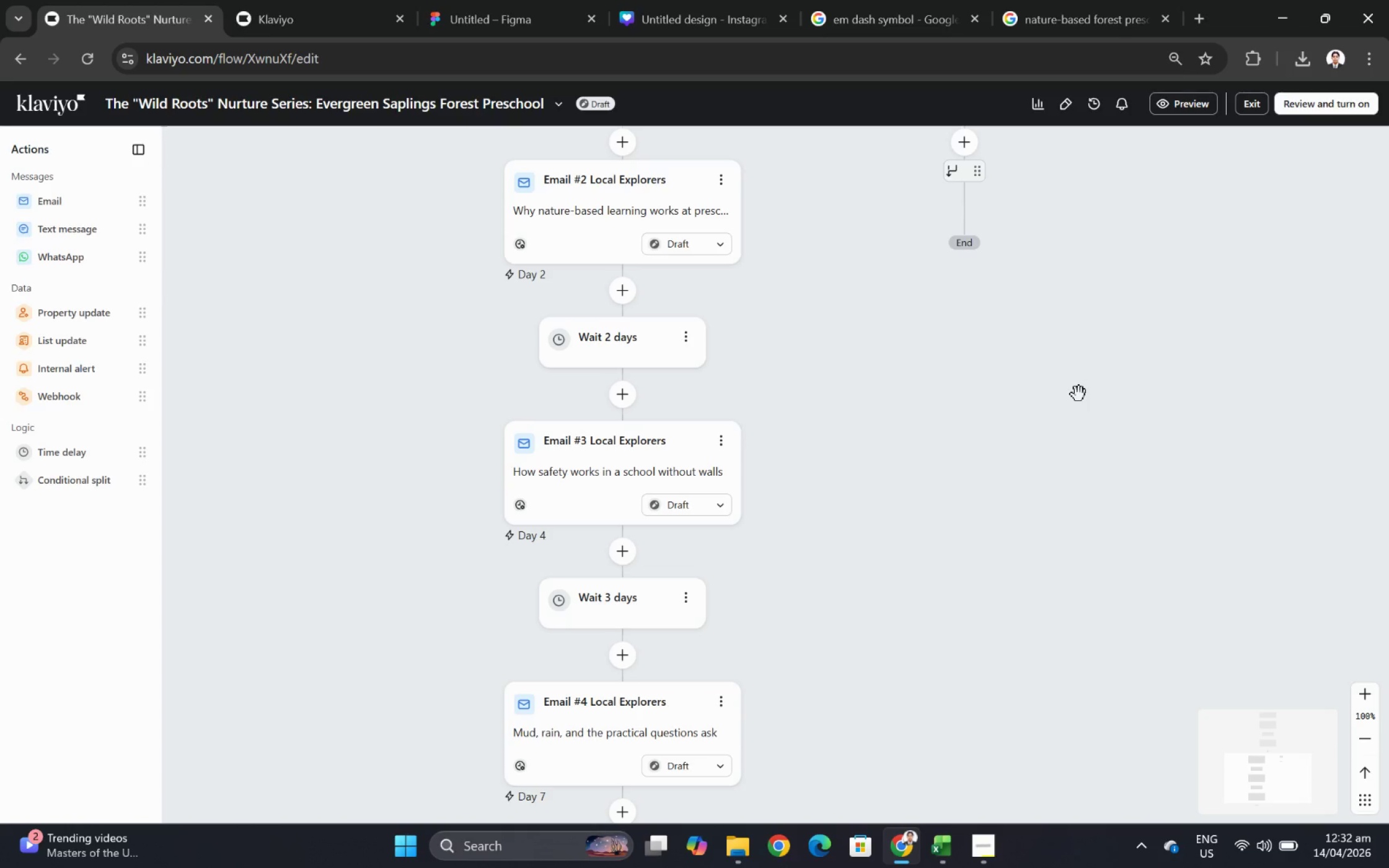 
scroll: coordinate [1054, 403], scroll_direction: down, amount: 8.0
 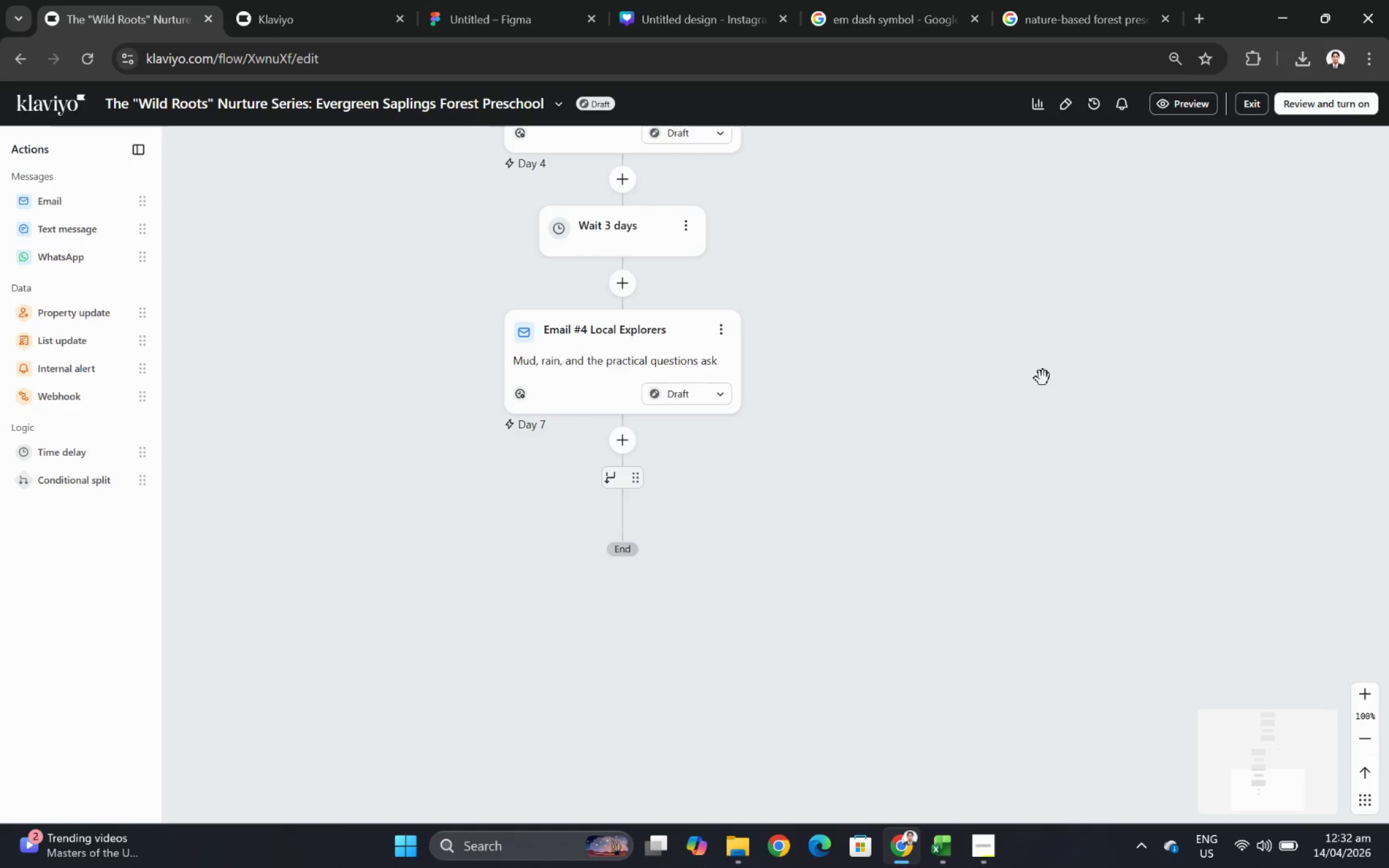 
scroll: coordinate [1043, 378], scroll_direction: up, amount: 4.0
 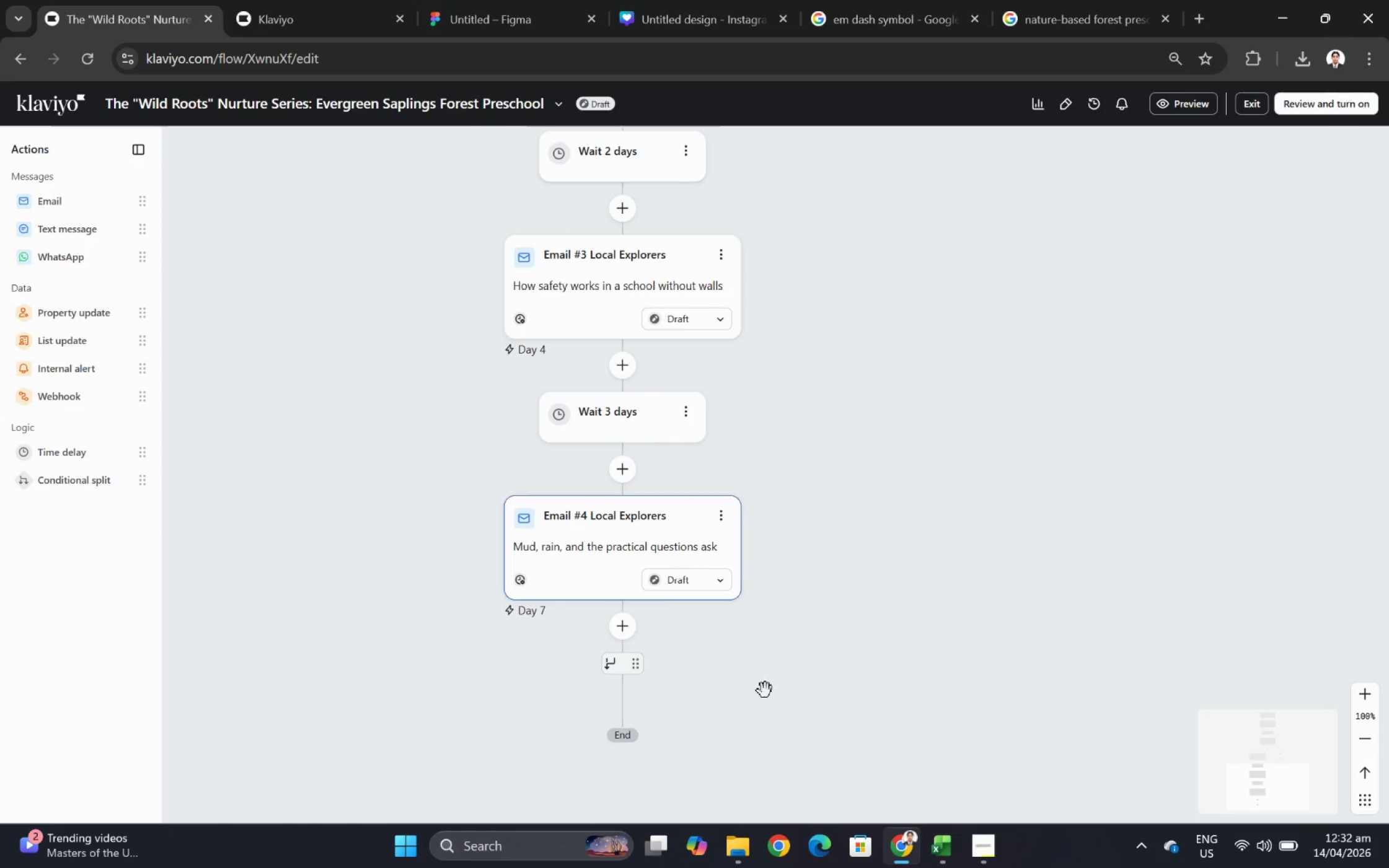 
left_click([984, 838])